 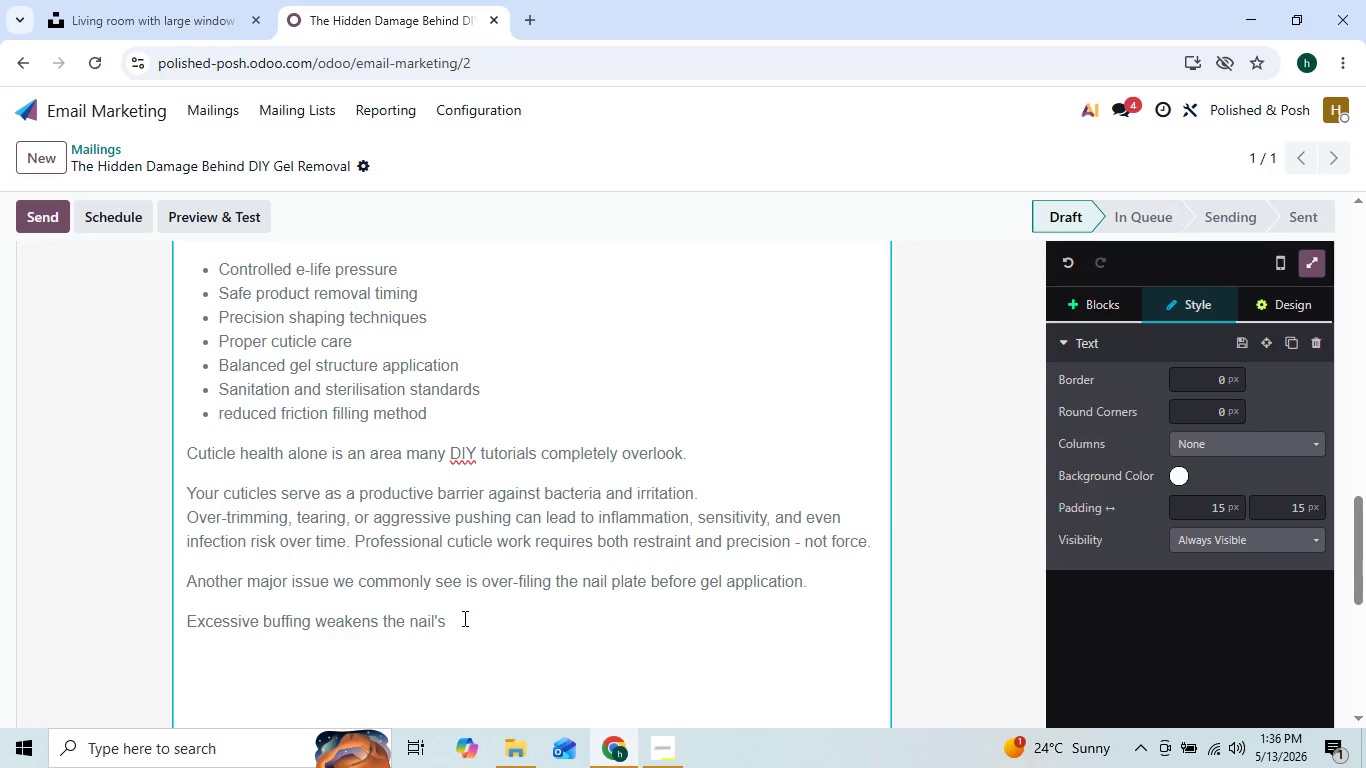 
left_click([350, 619])
 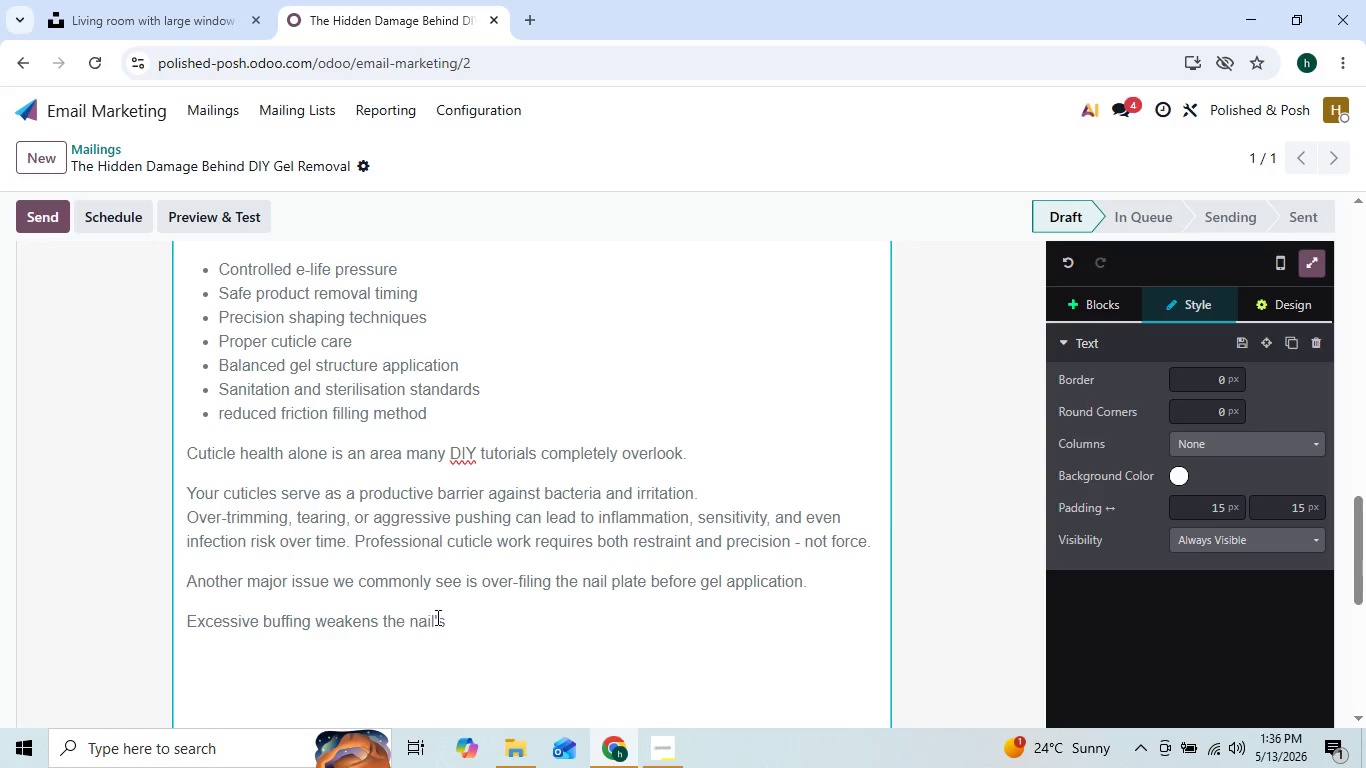 
left_click([456, 619])
 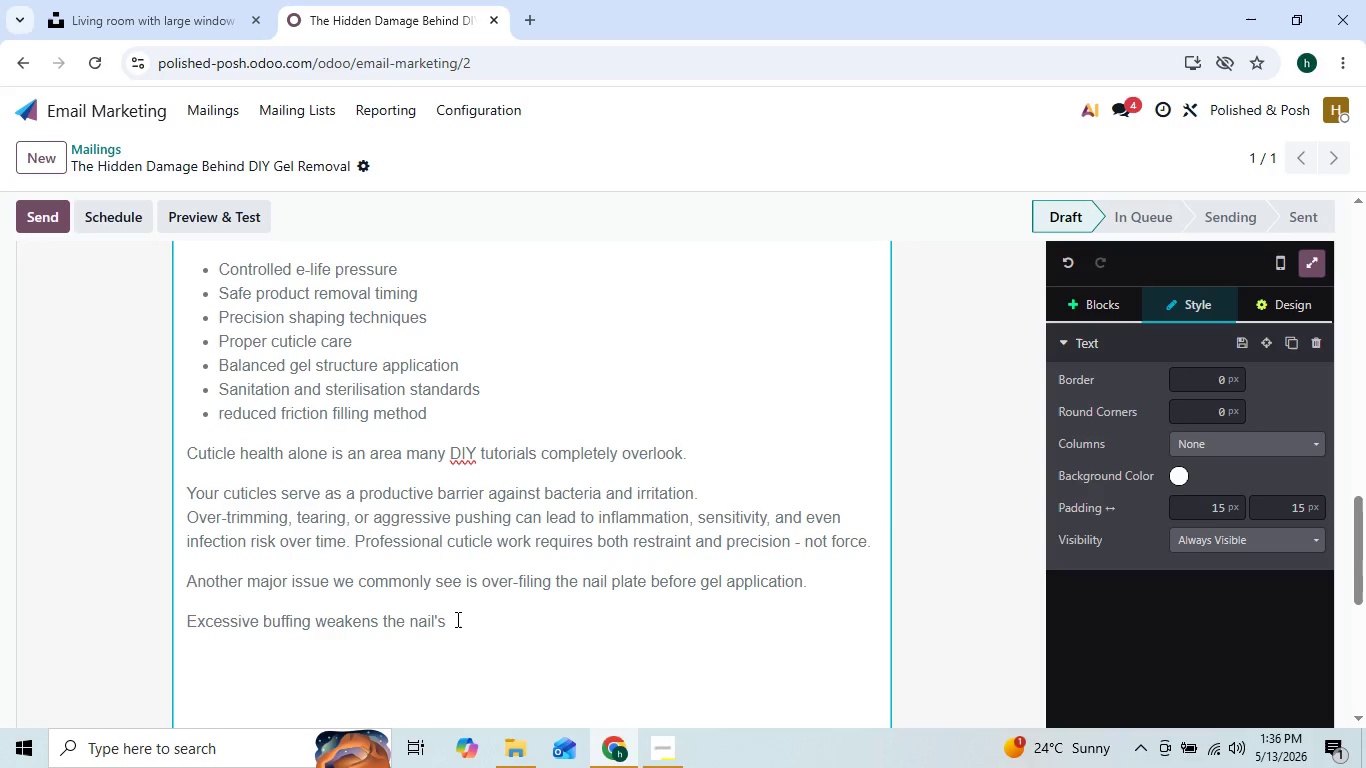 
type( surface and can creat)
 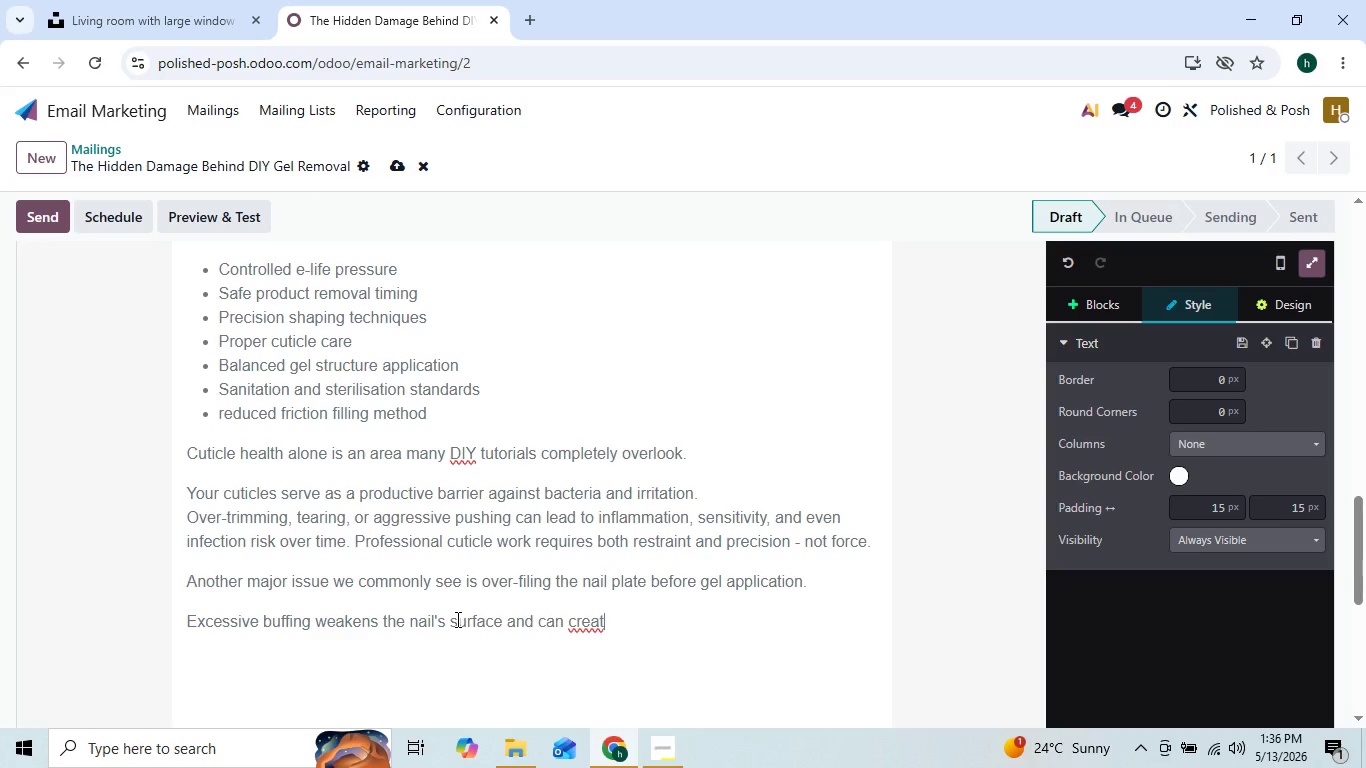 
key(ArrowLeft)
 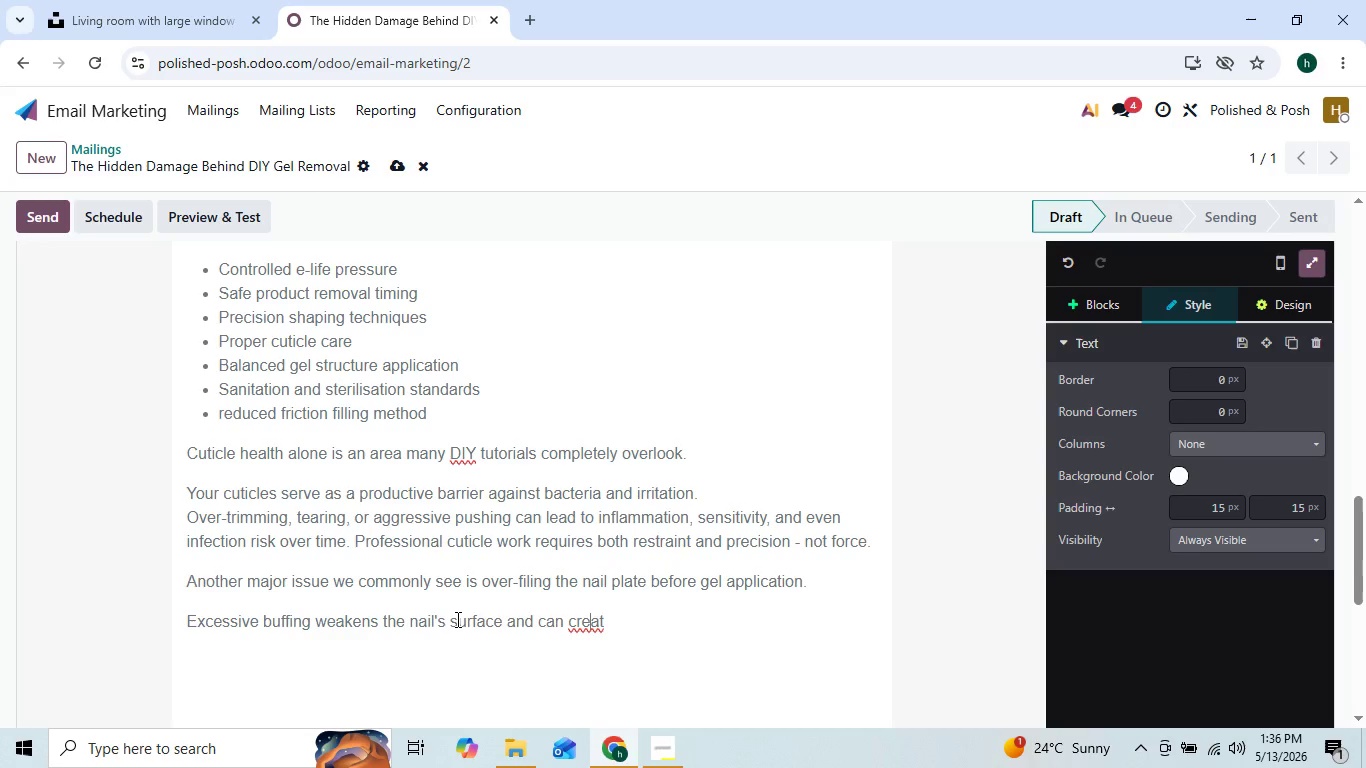 
key(ArrowLeft)
 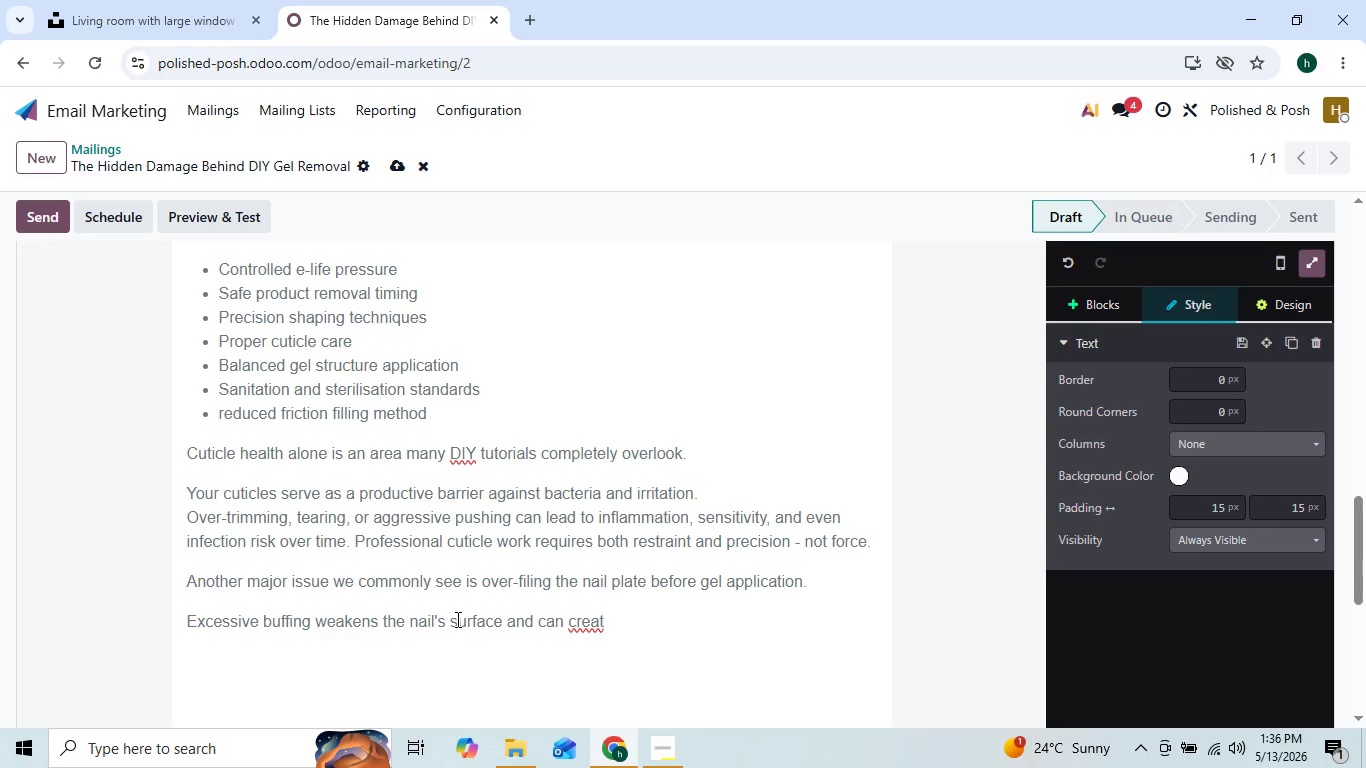 
key(ArrowLeft)
 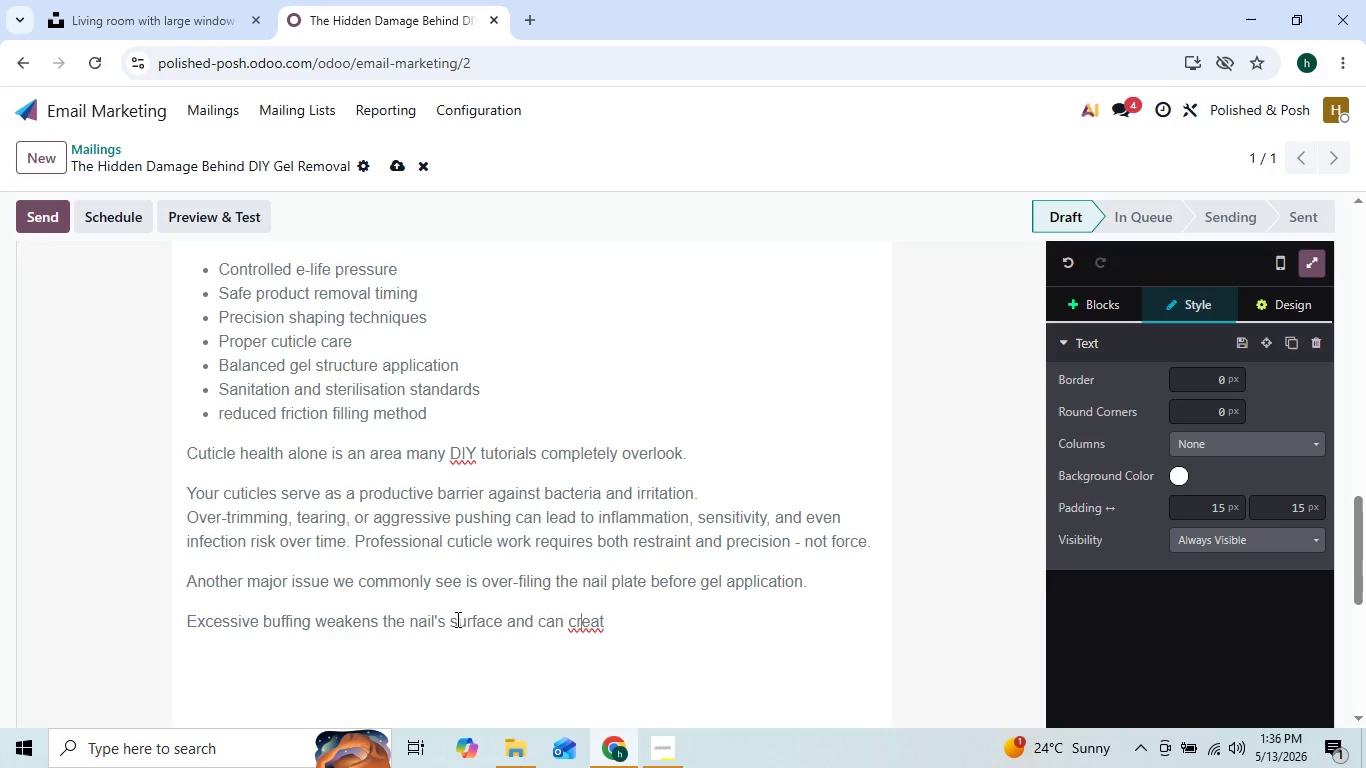 
key(ArrowRight)
 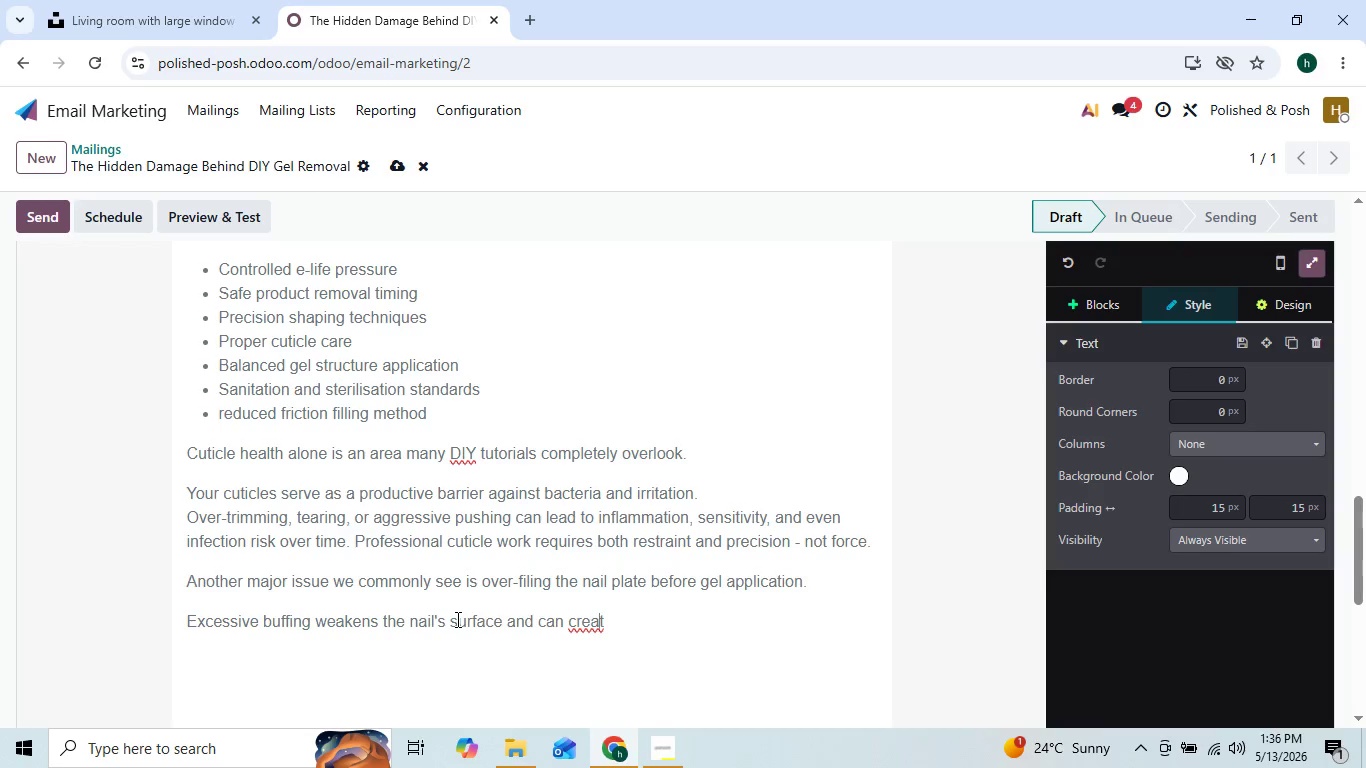 
key(ArrowRight)
 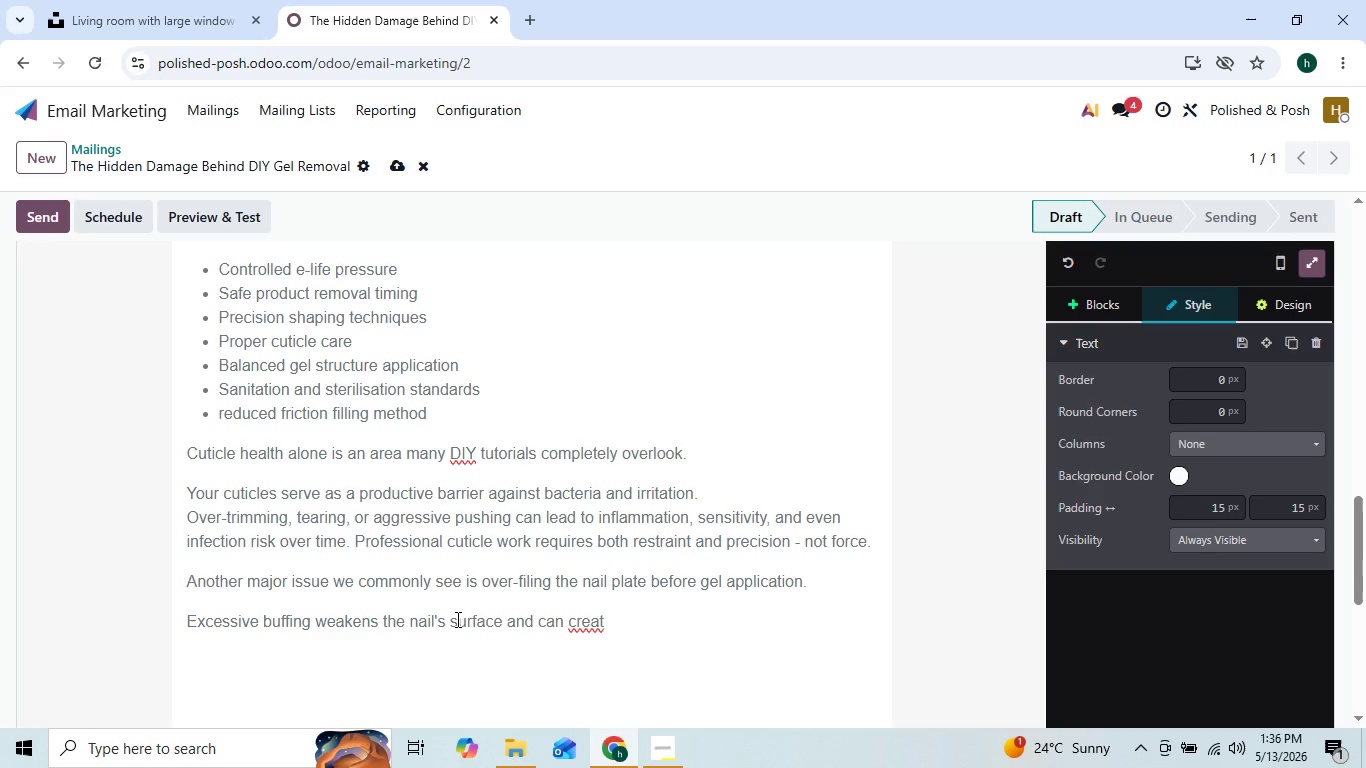 
key(ArrowRight)
 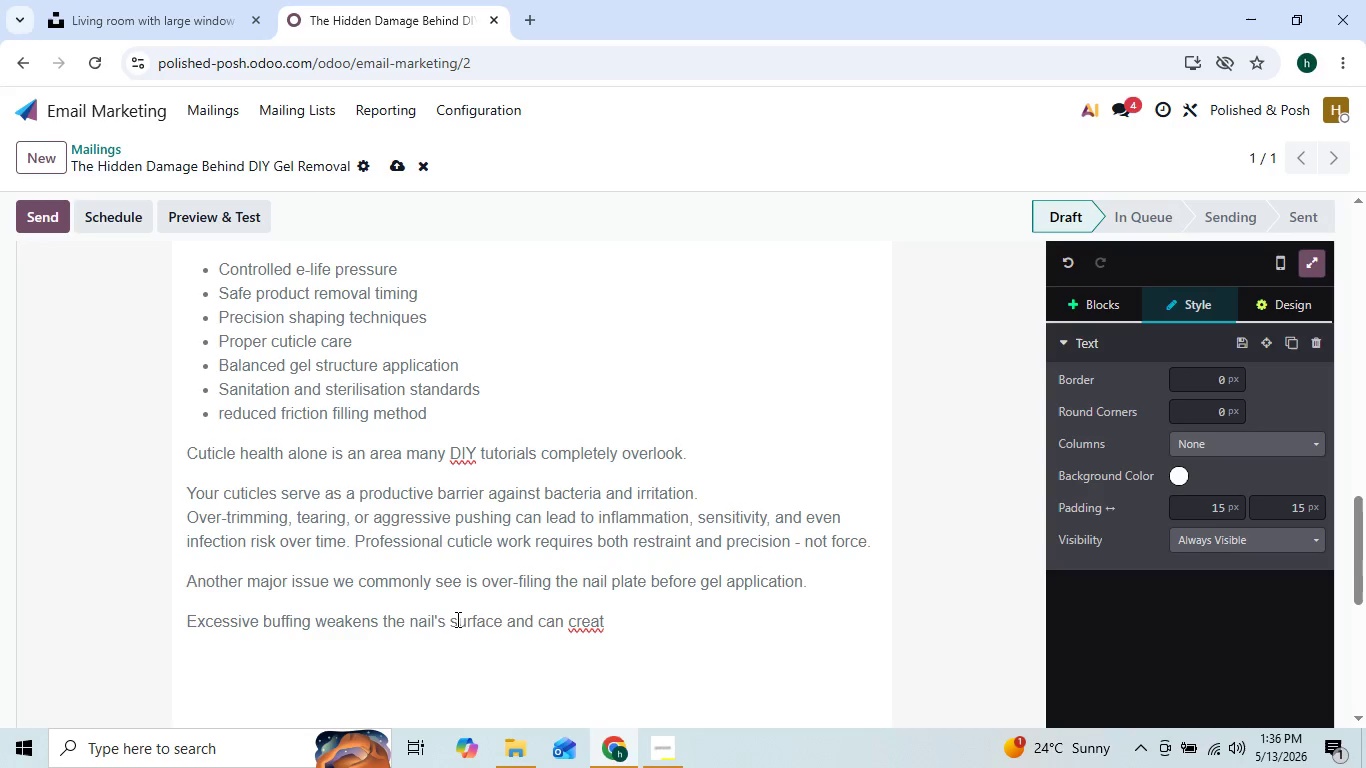 
type(e long-term sensitiv)
 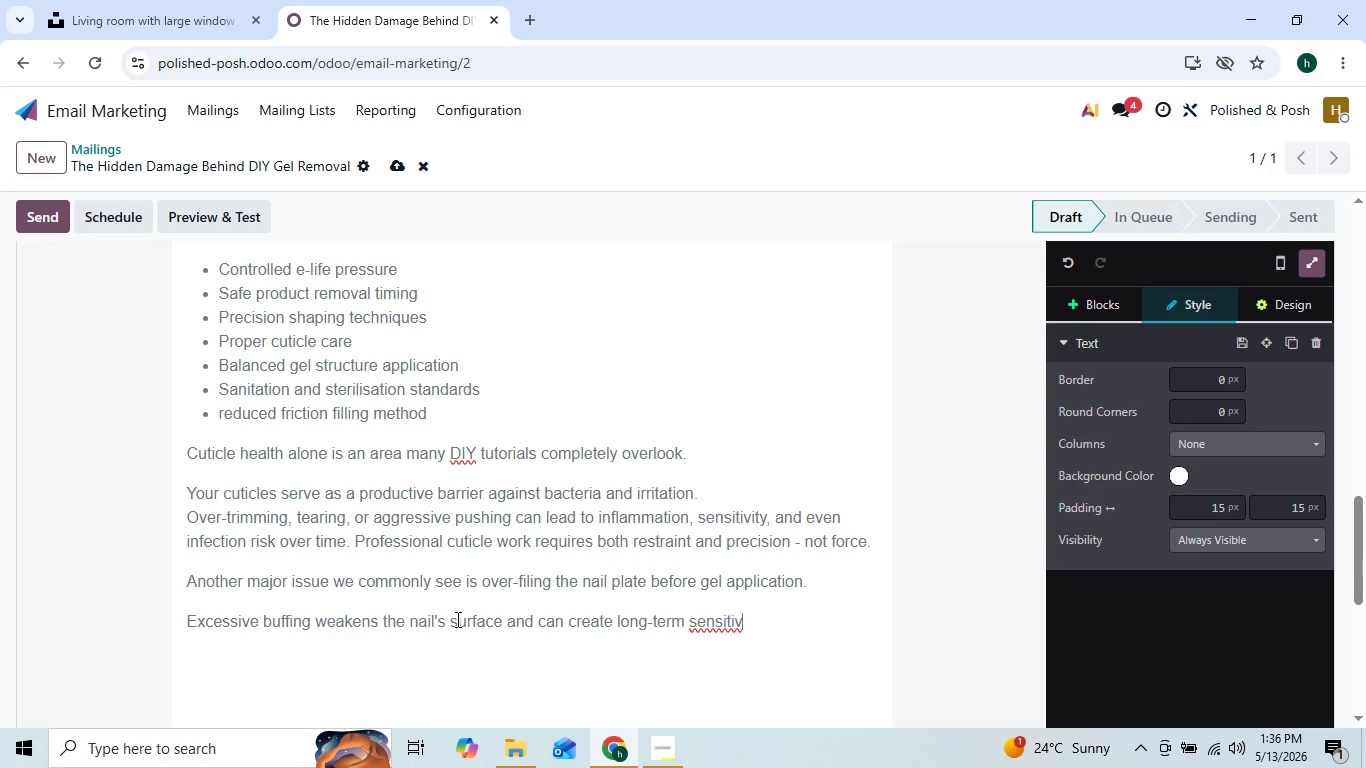 
key(ArrowLeft)
 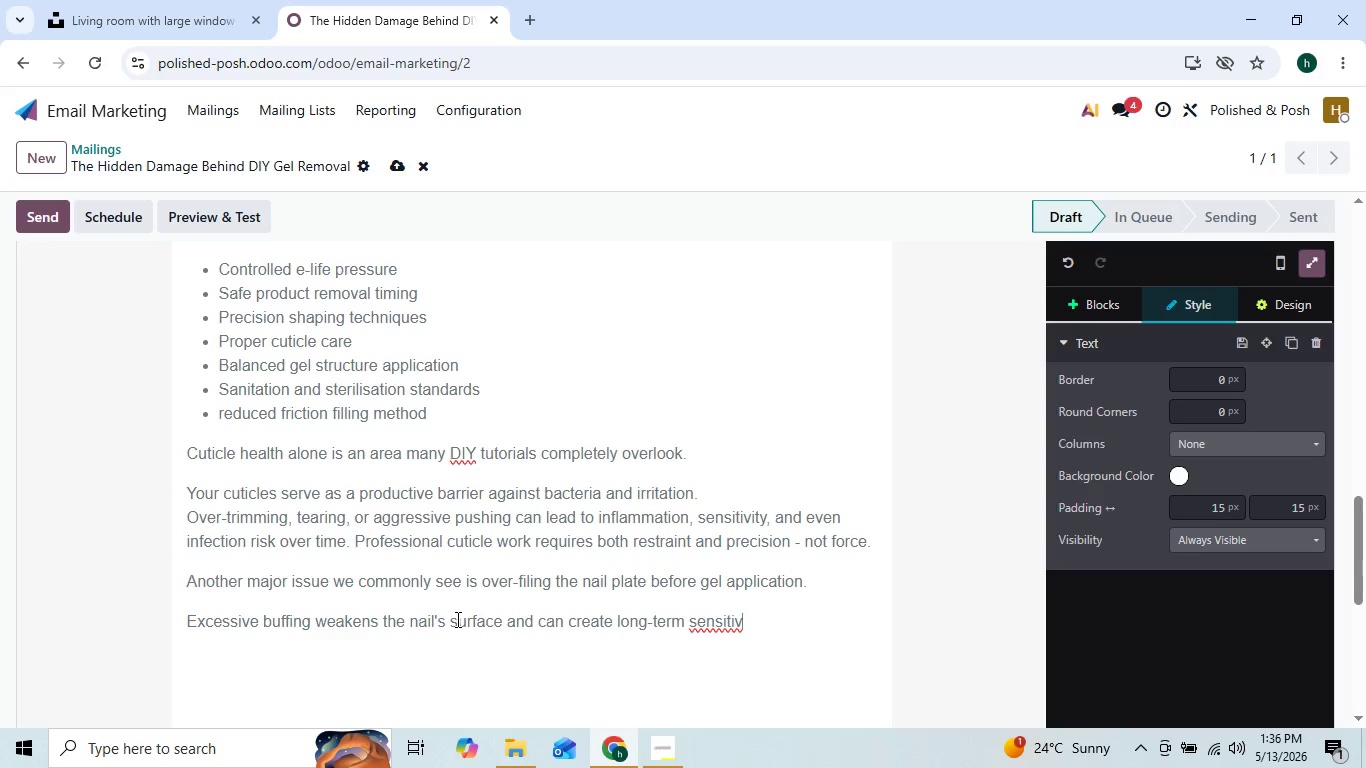 
key(ArrowRight)
 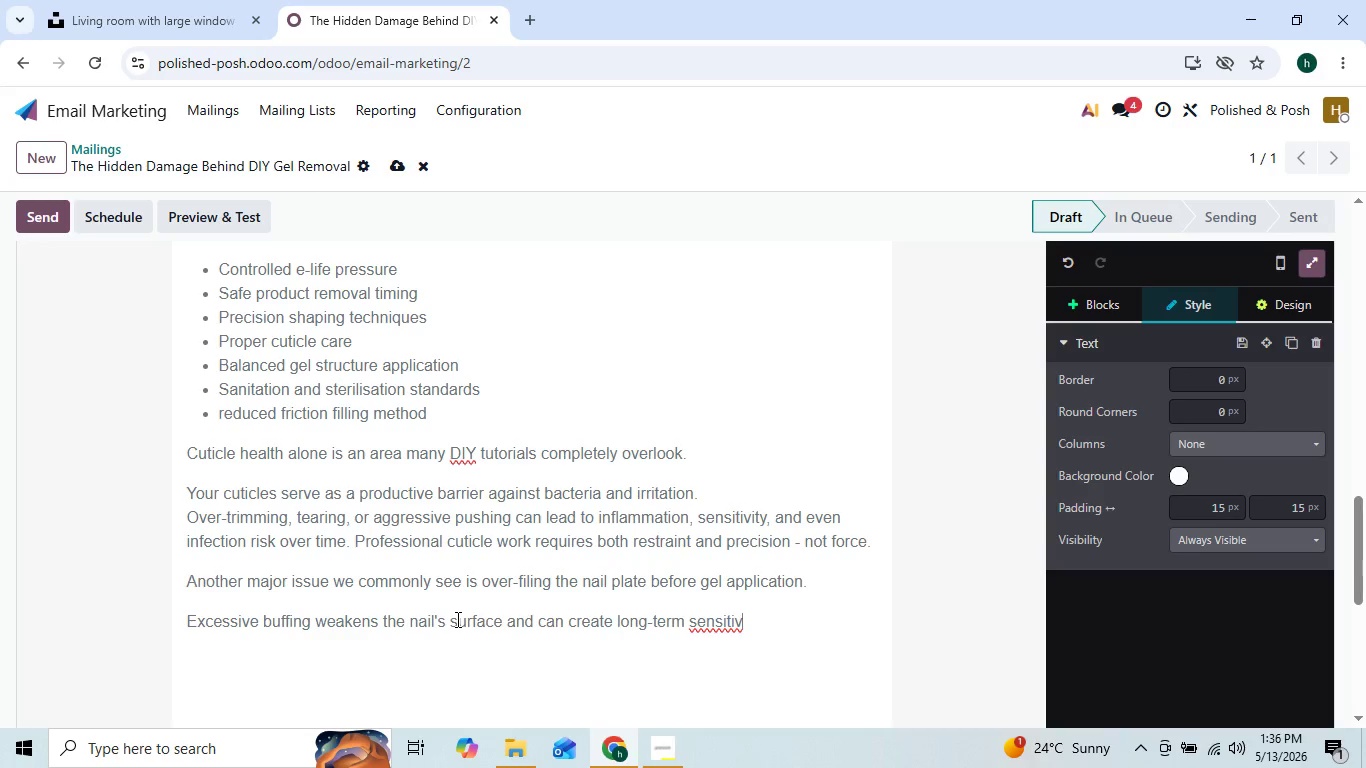 
type(ity)
 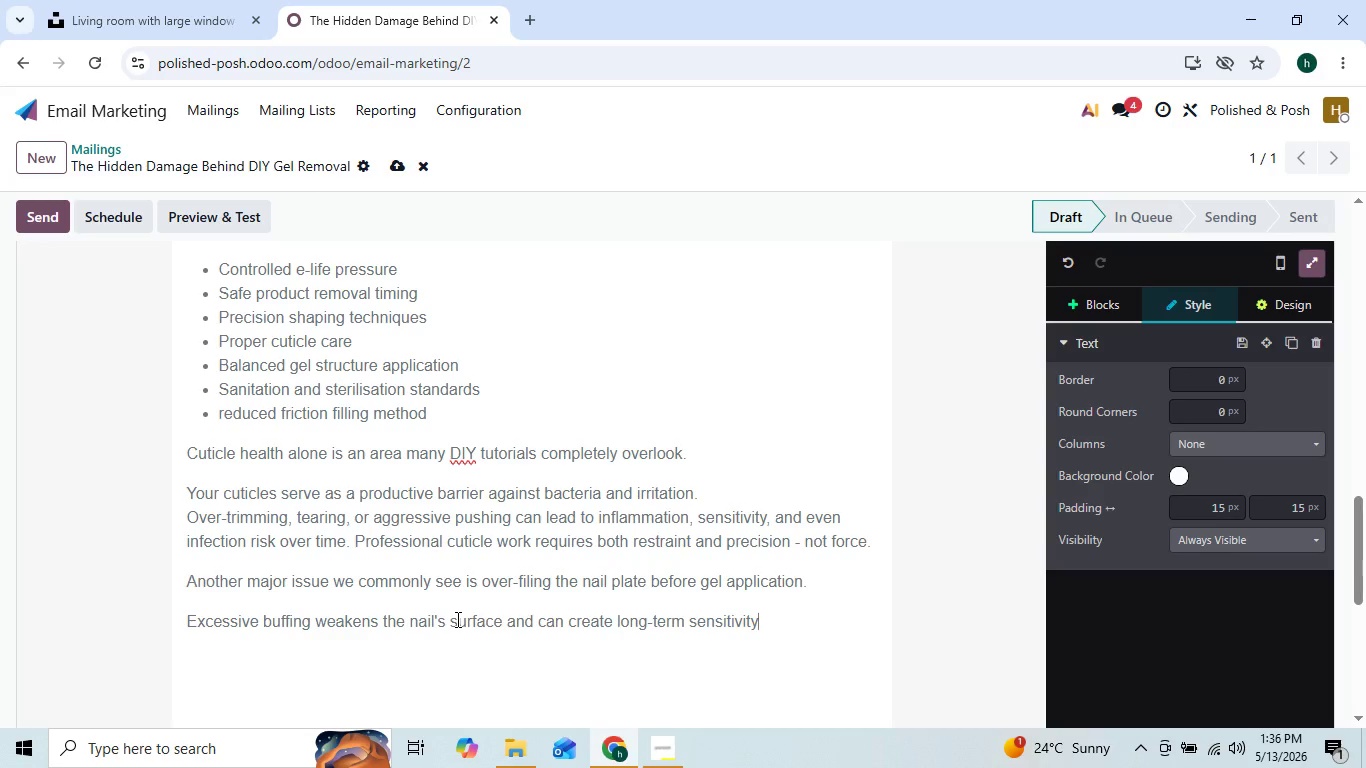 
key(ArrowLeft)
 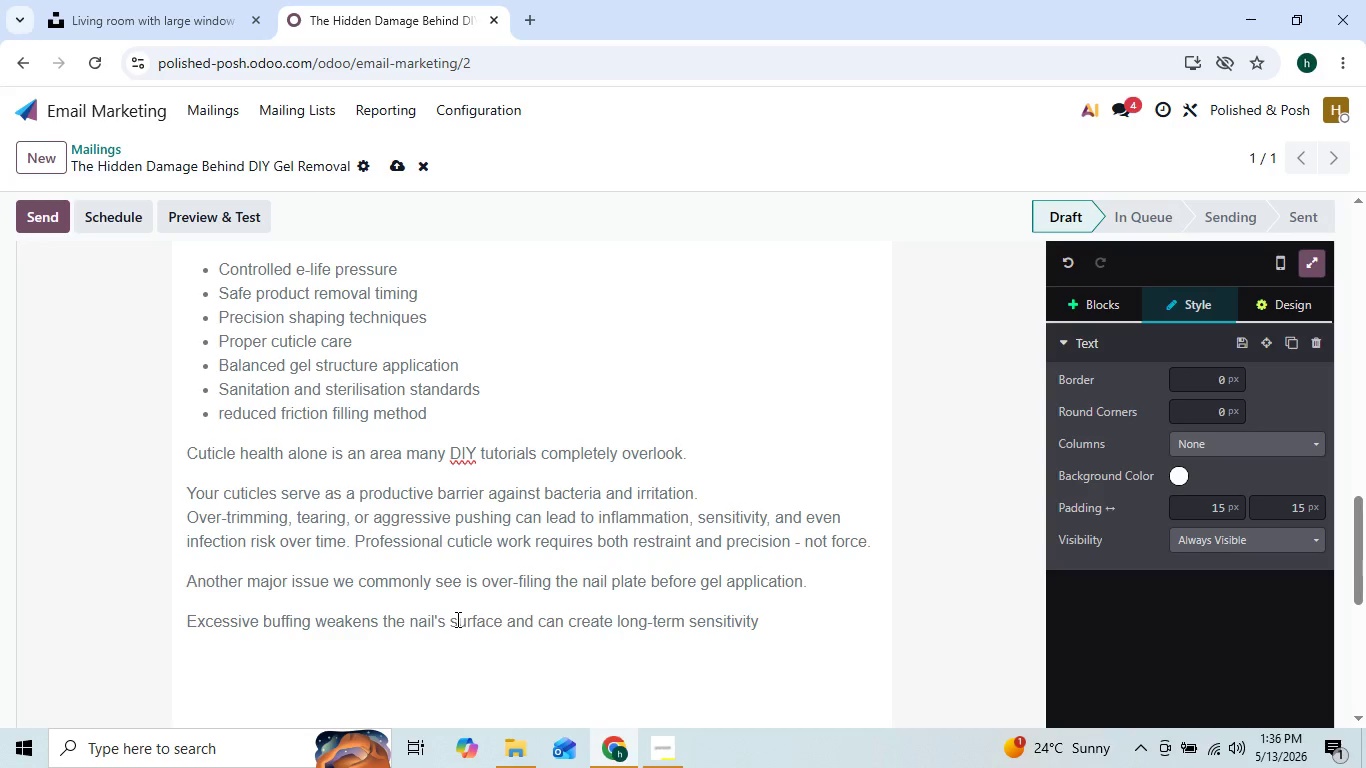 
key(ArrowLeft)
 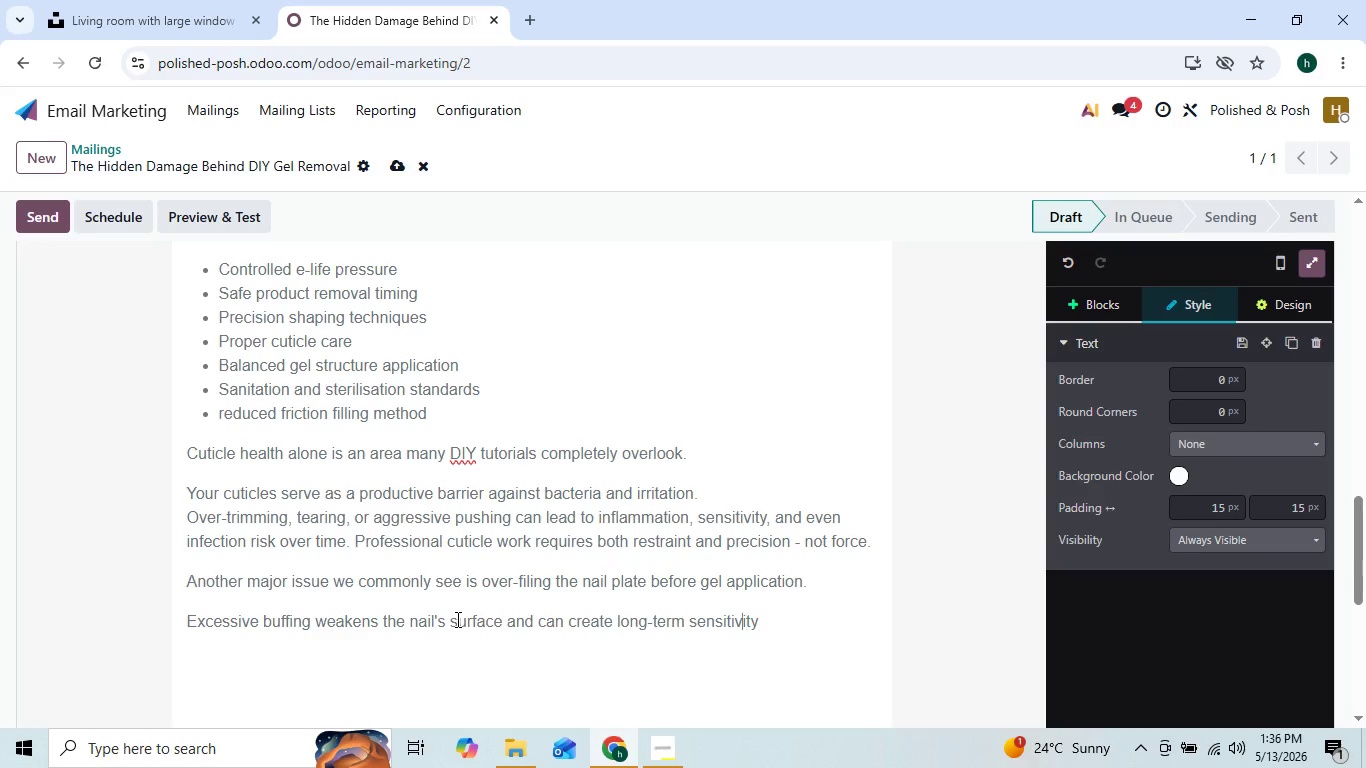 
key(ArrowLeft)
 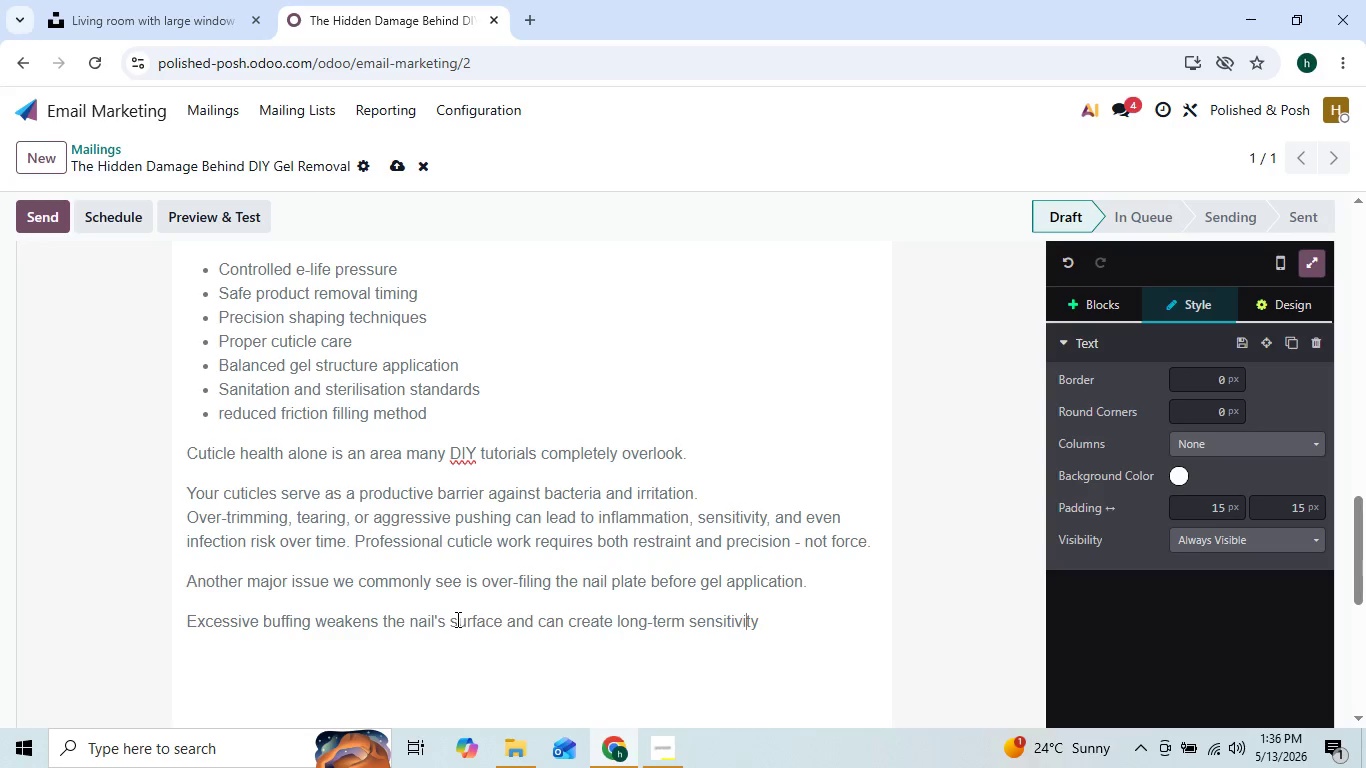 
key(ArrowRight)
 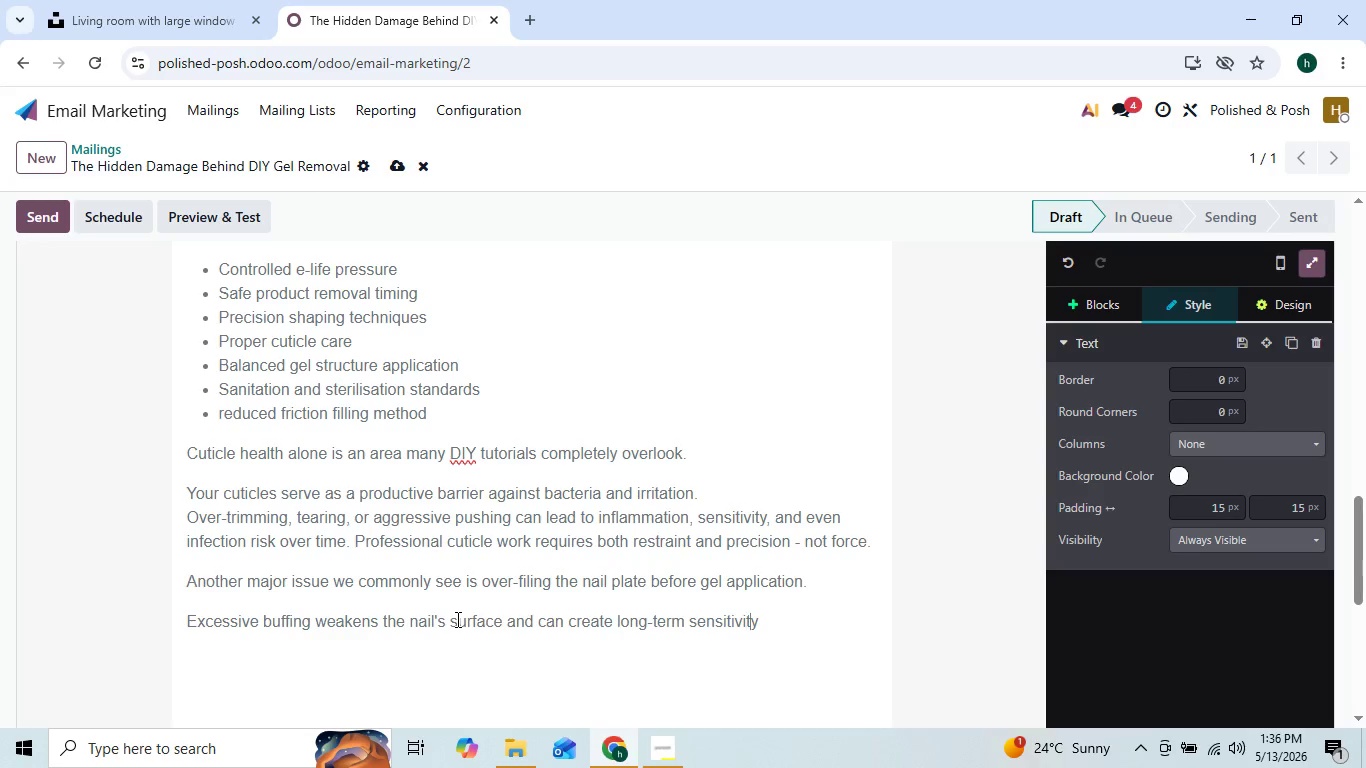 
key(ArrowRight)
 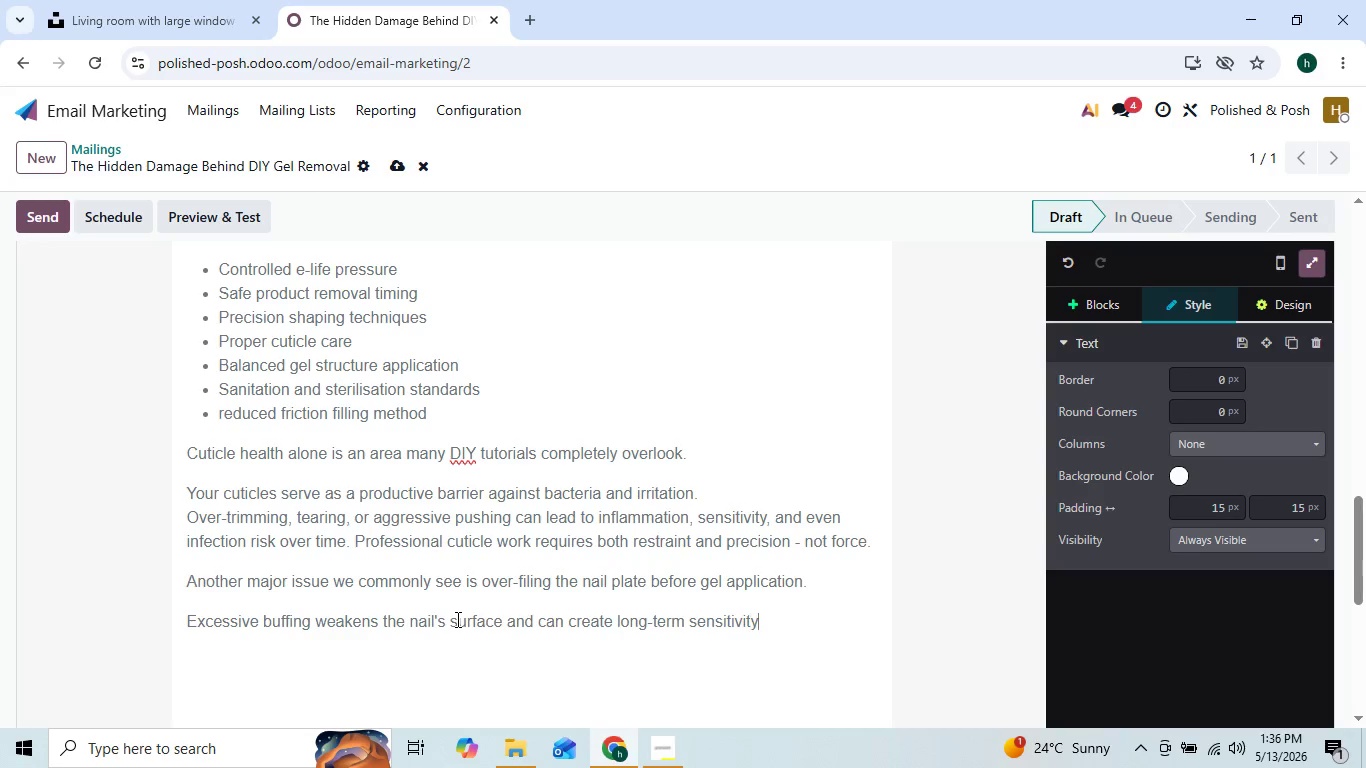 
key(ArrowRight)
 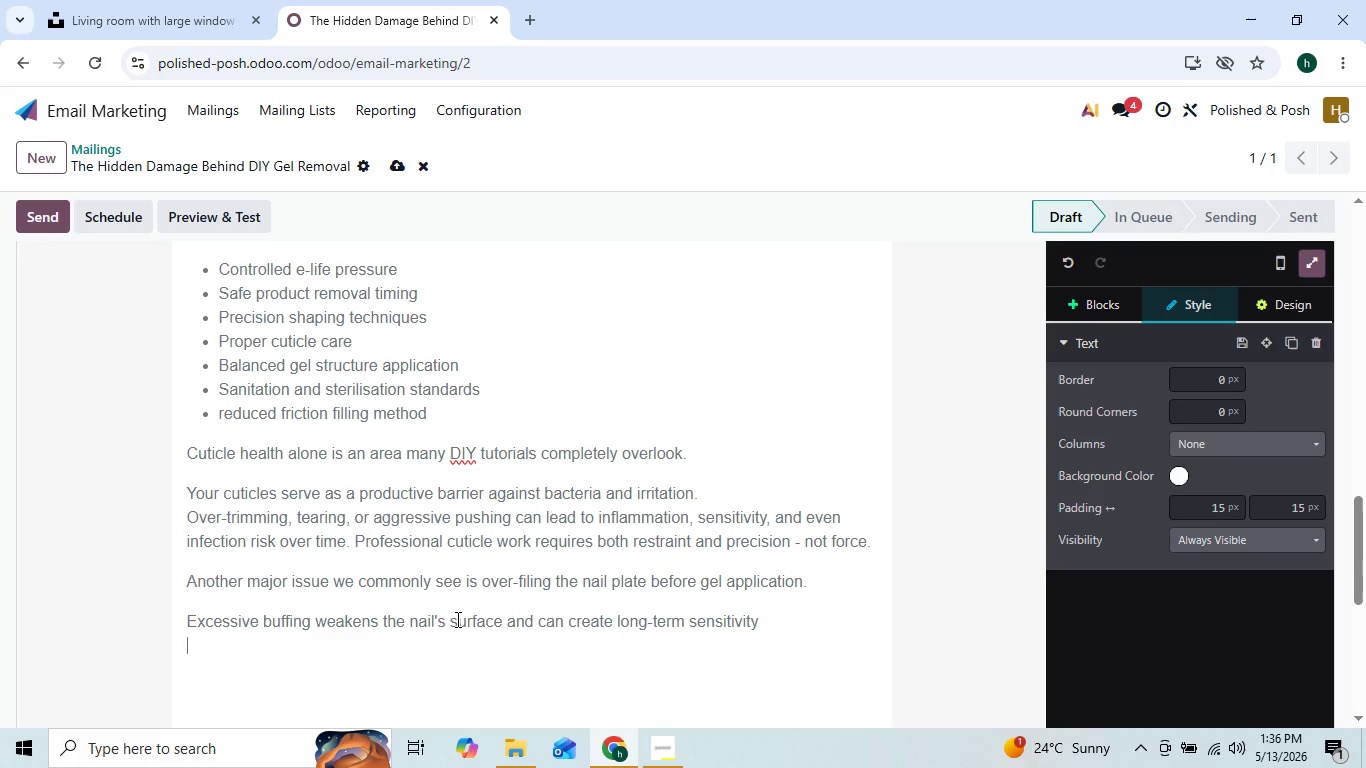 
key(ArrowRight)
 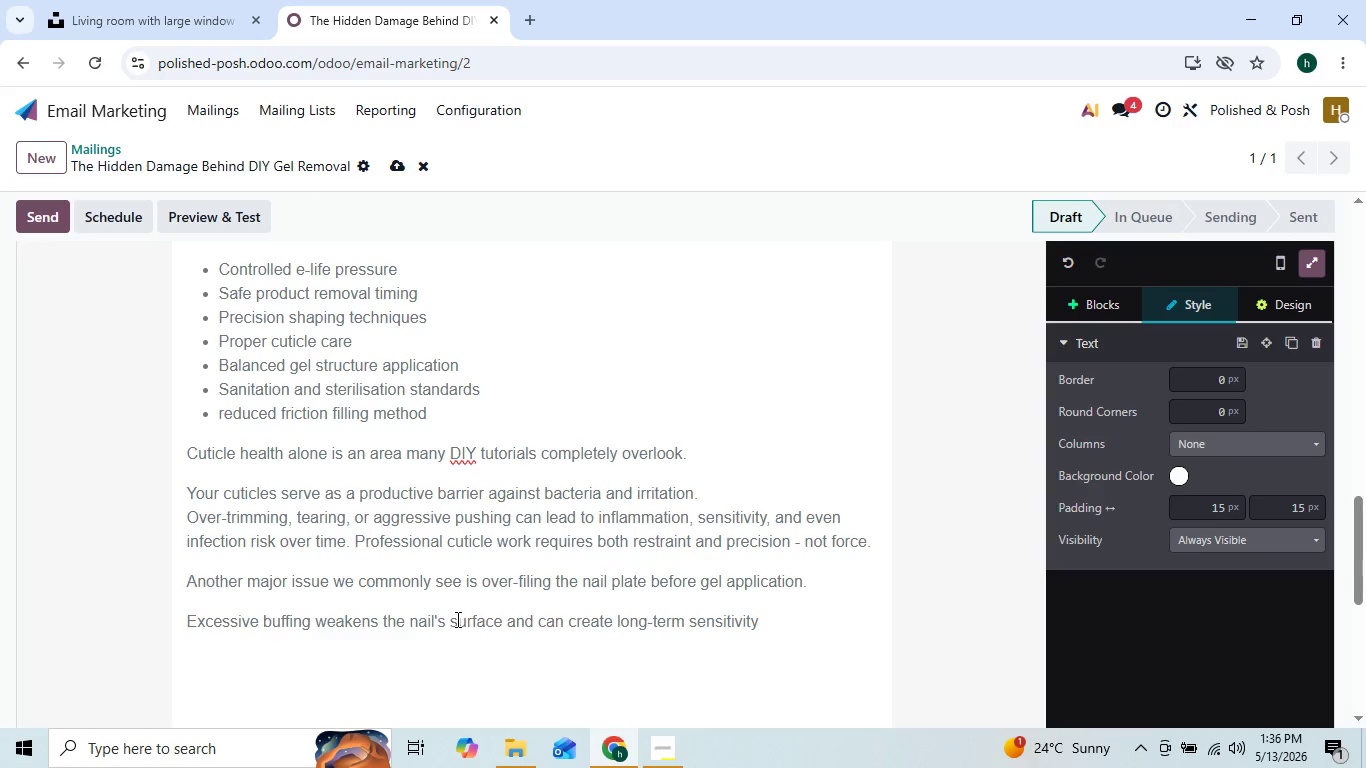 
key(ArrowLeft)
 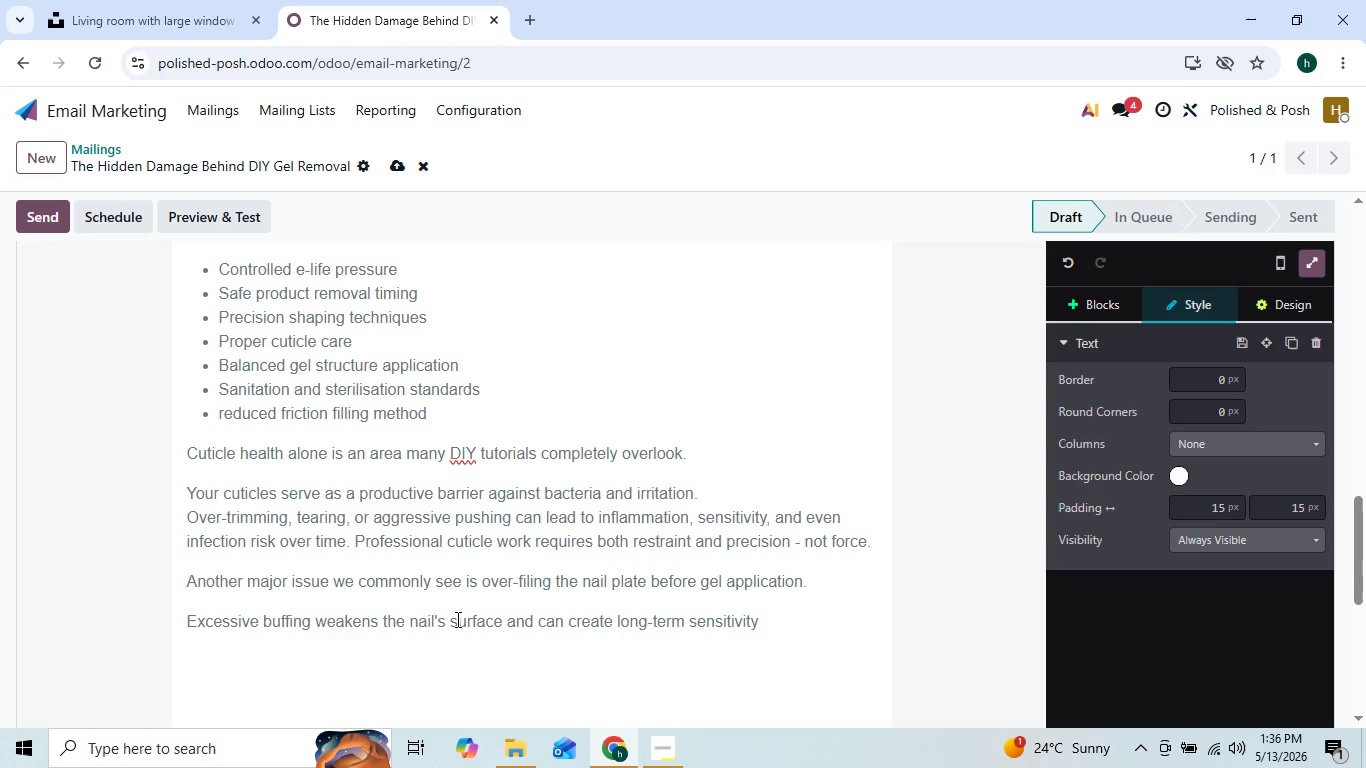 
type( )
key(Backspace)
type(.Health)
 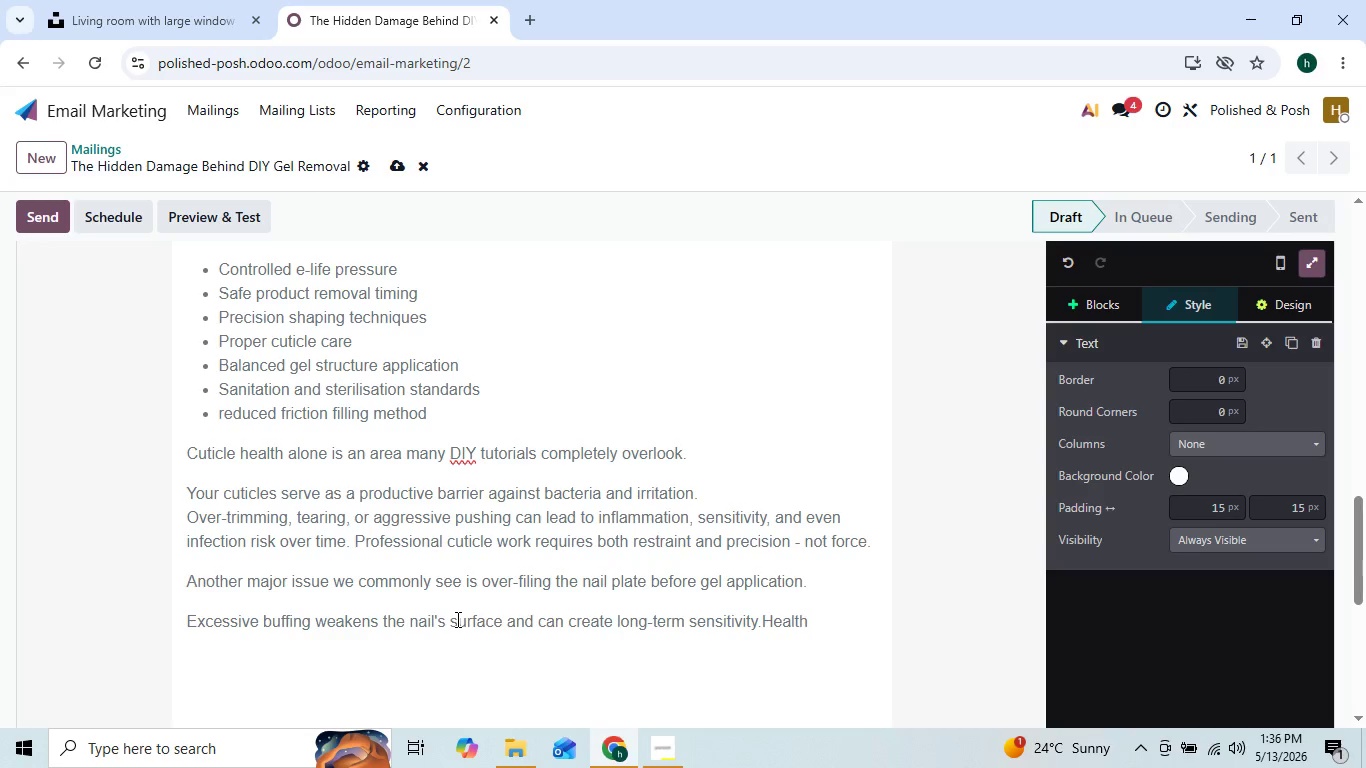 
key(Y)
 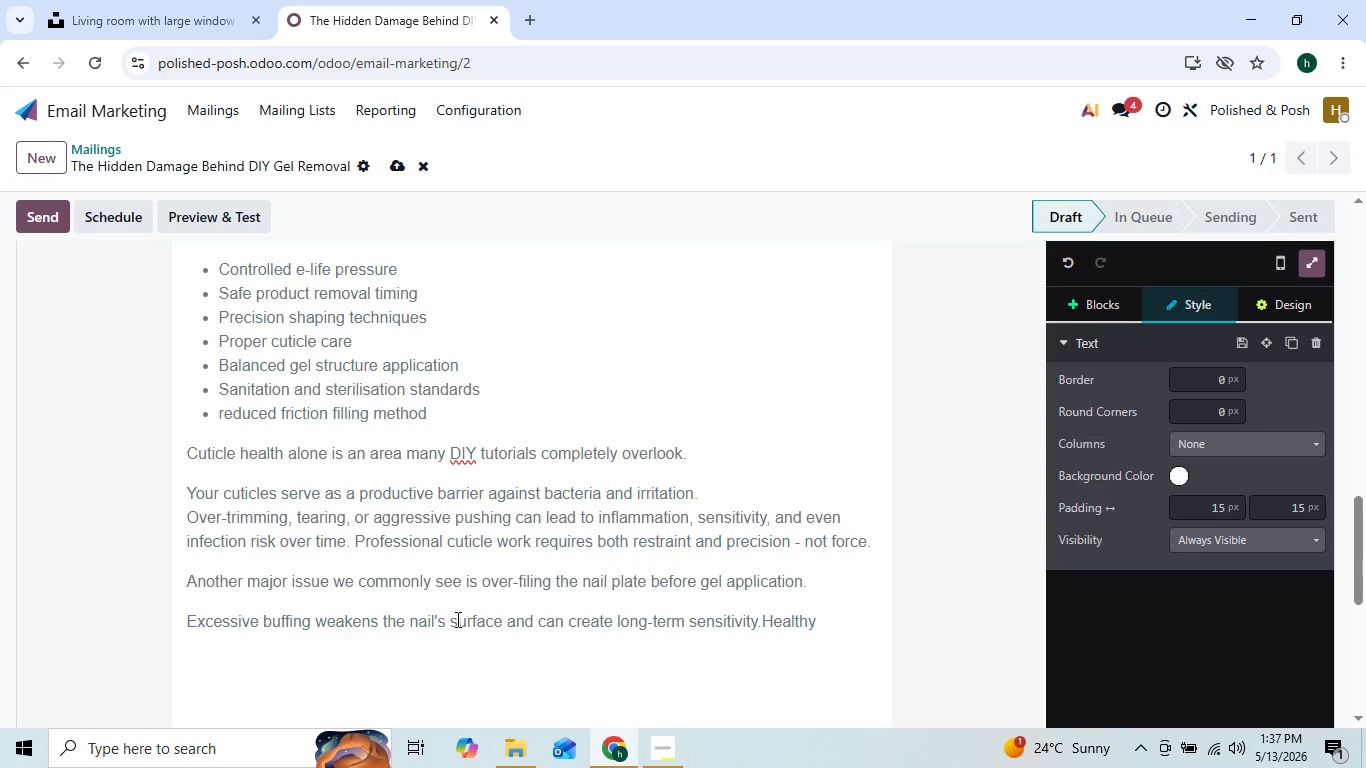 
key(ArrowLeft)
 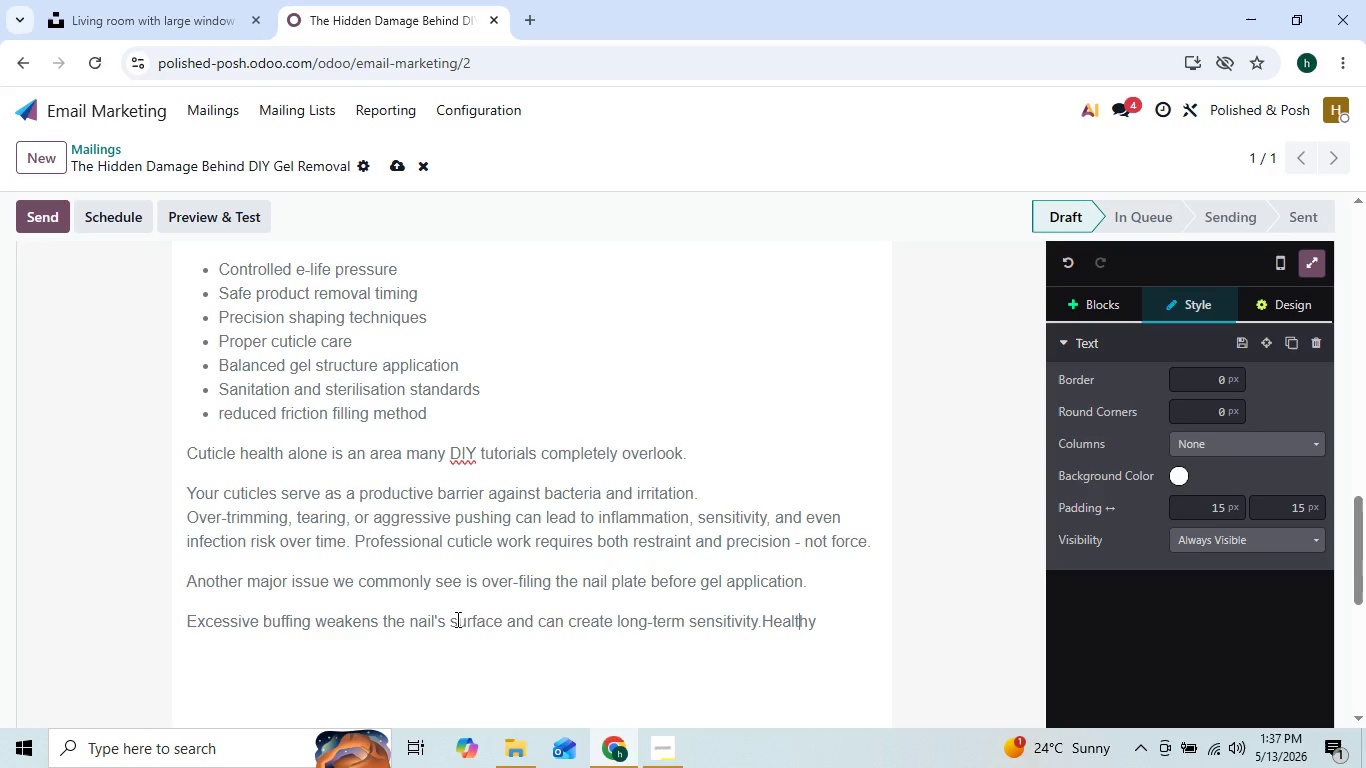 
key(ArrowLeft)
 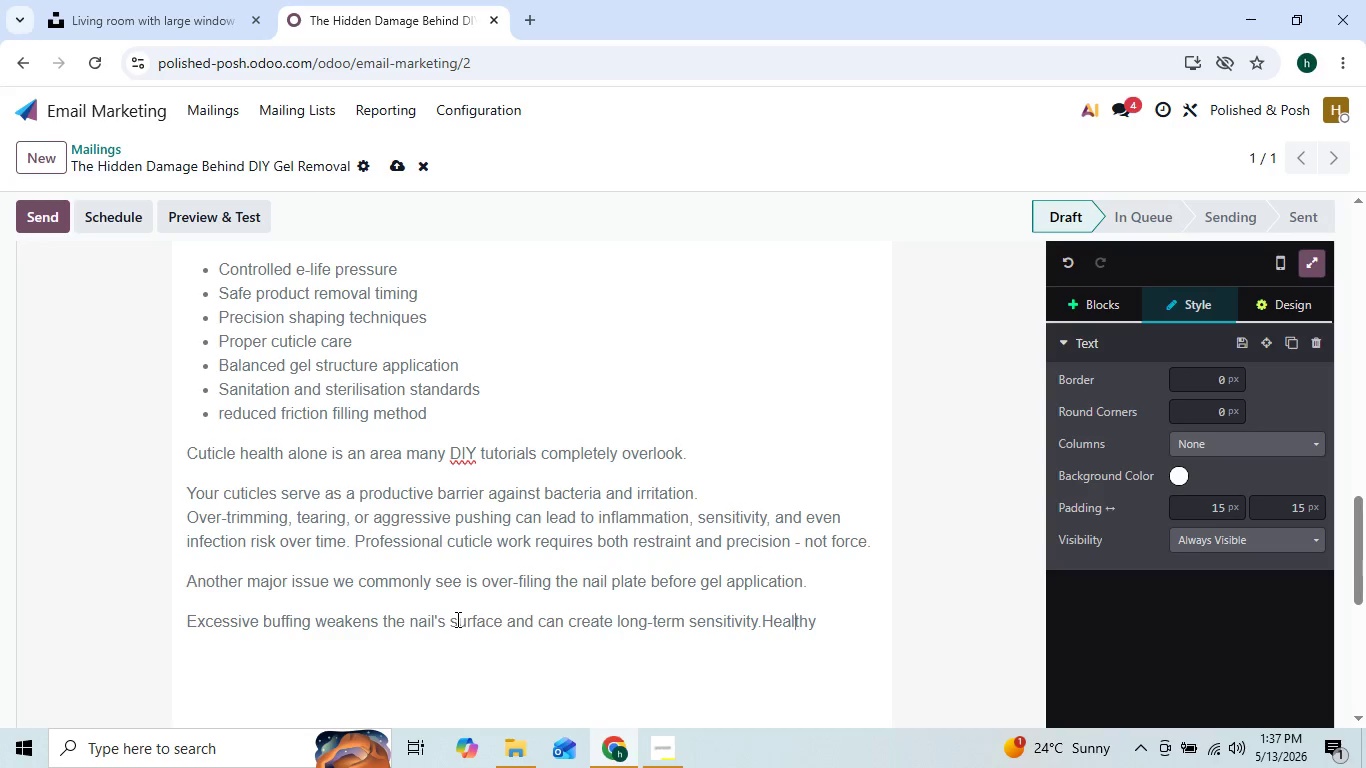 
key(ArrowLeft)
 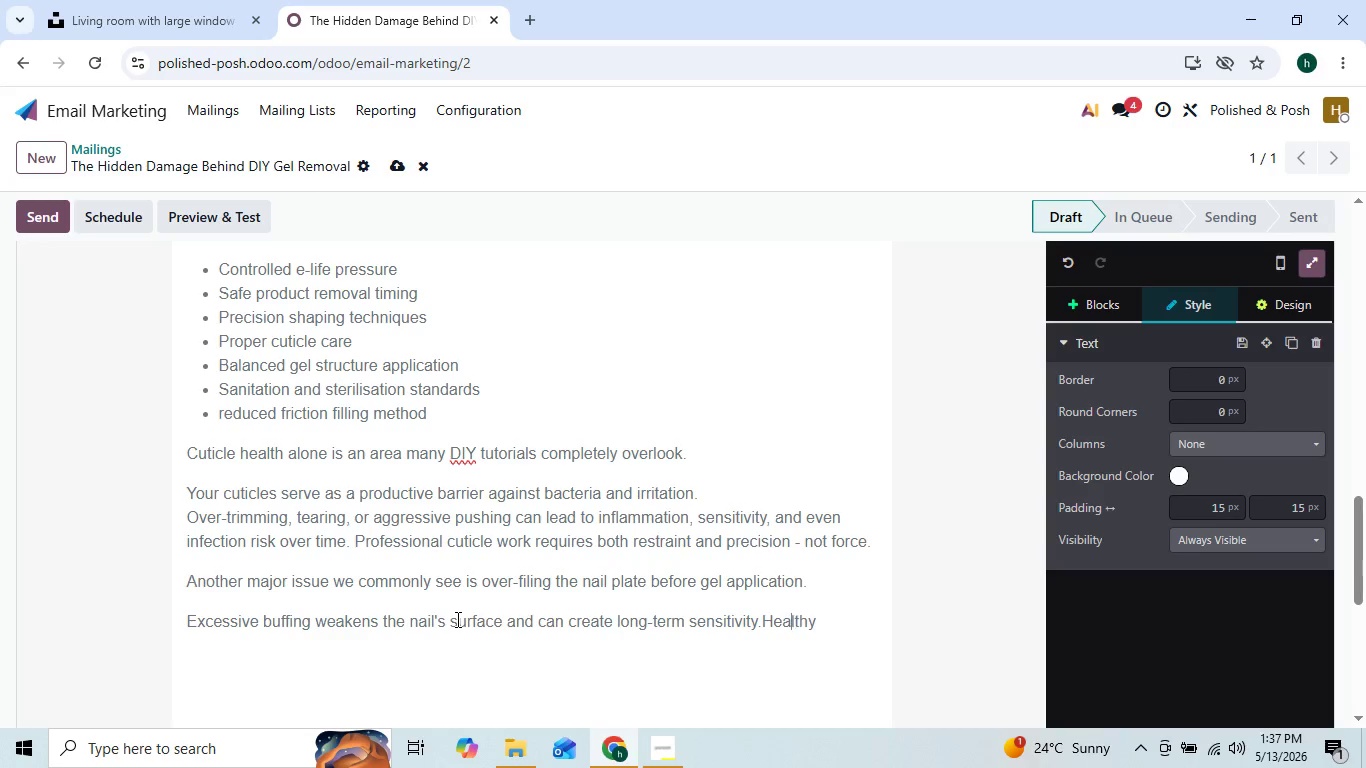 
key(ArrowLeft)
 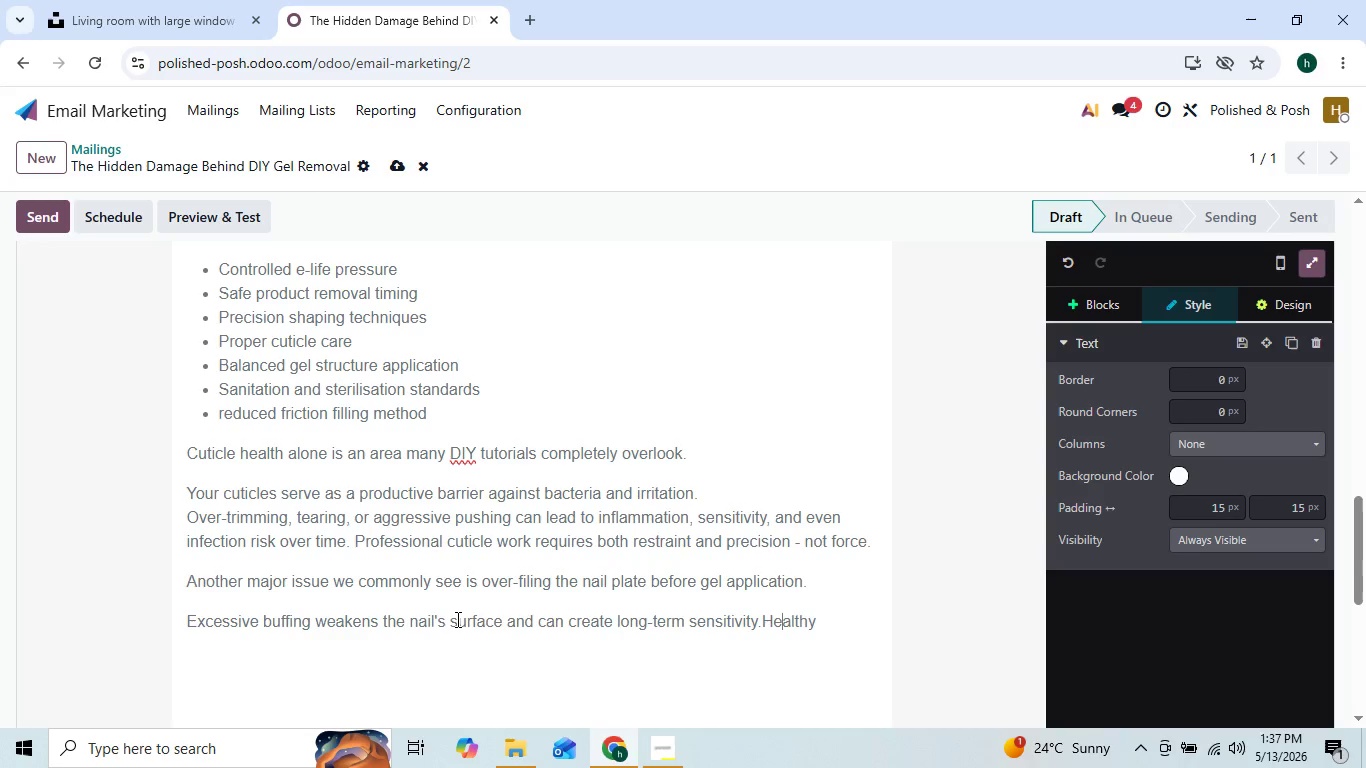 
key(ArrowLeft)
 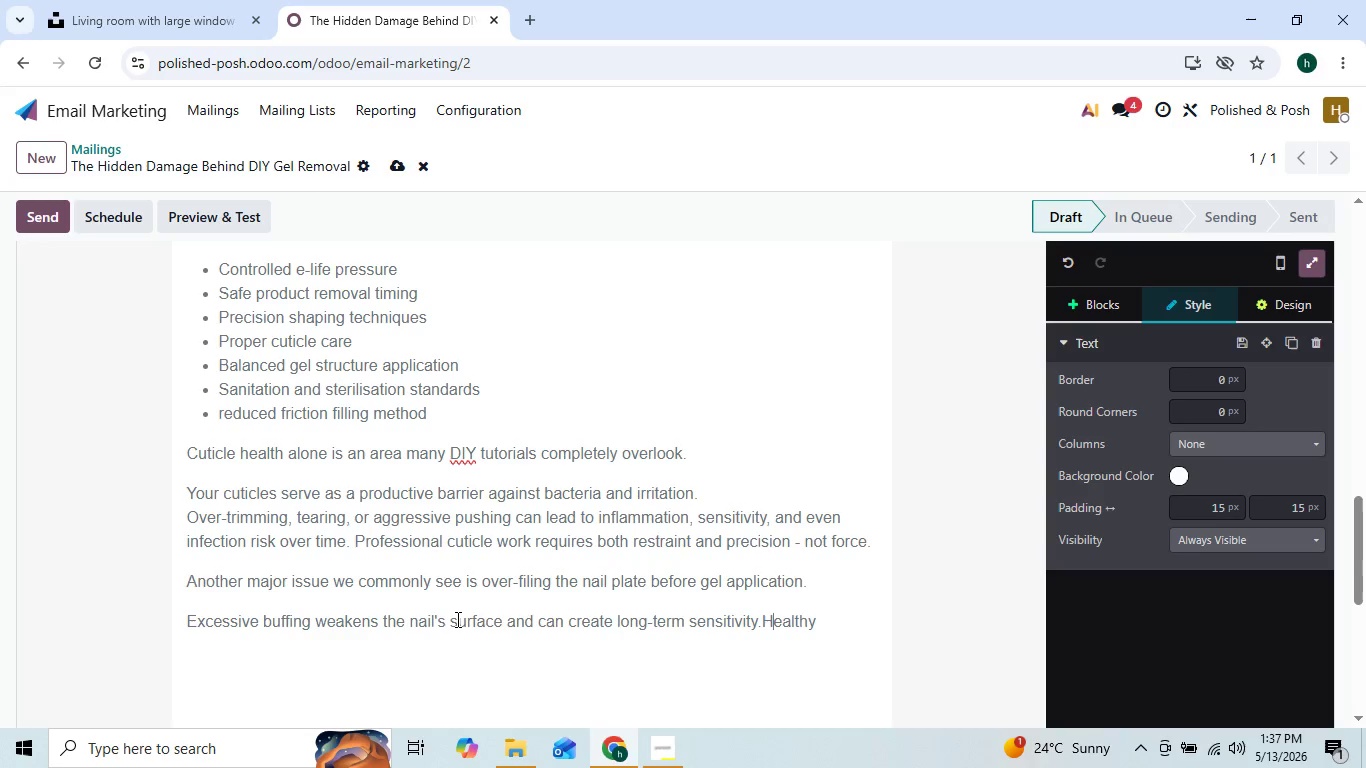 
key(ArrowLeft)
 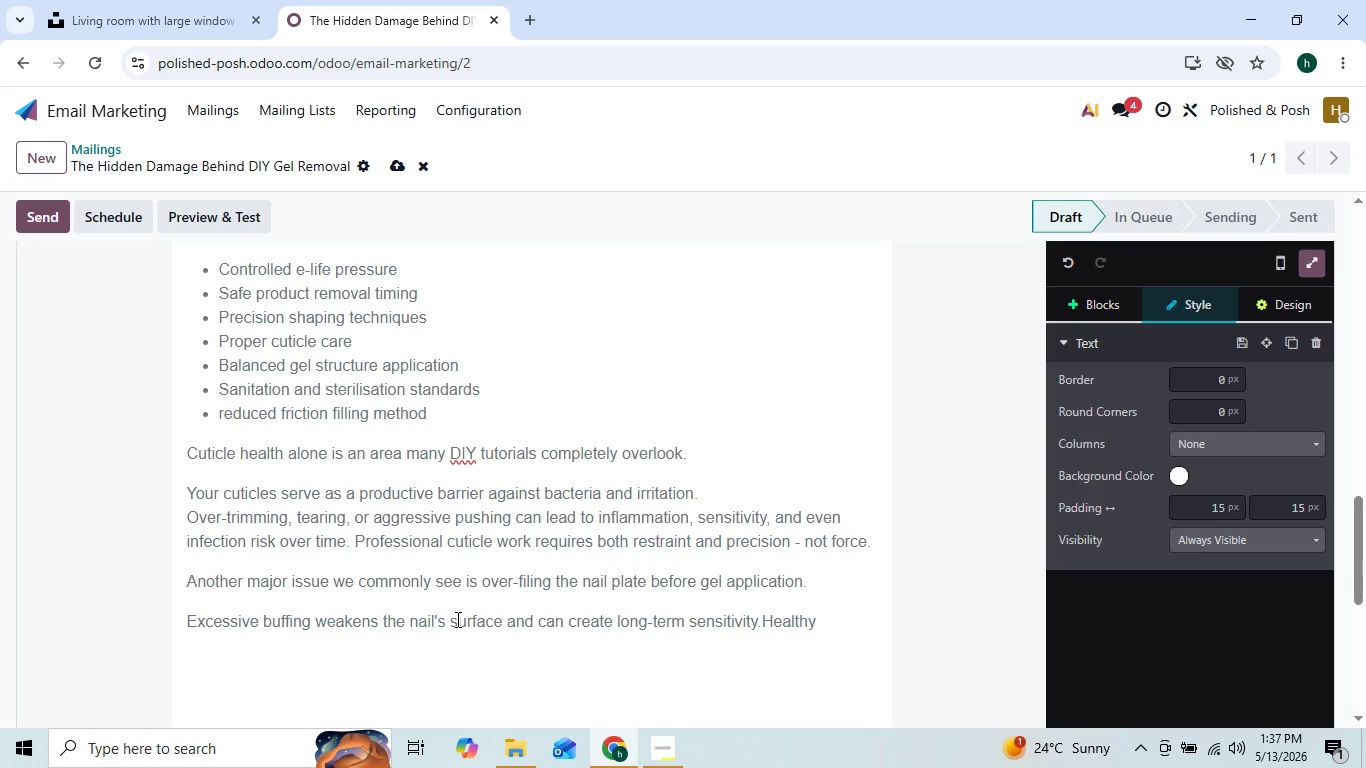 
key(ArrowRight)
 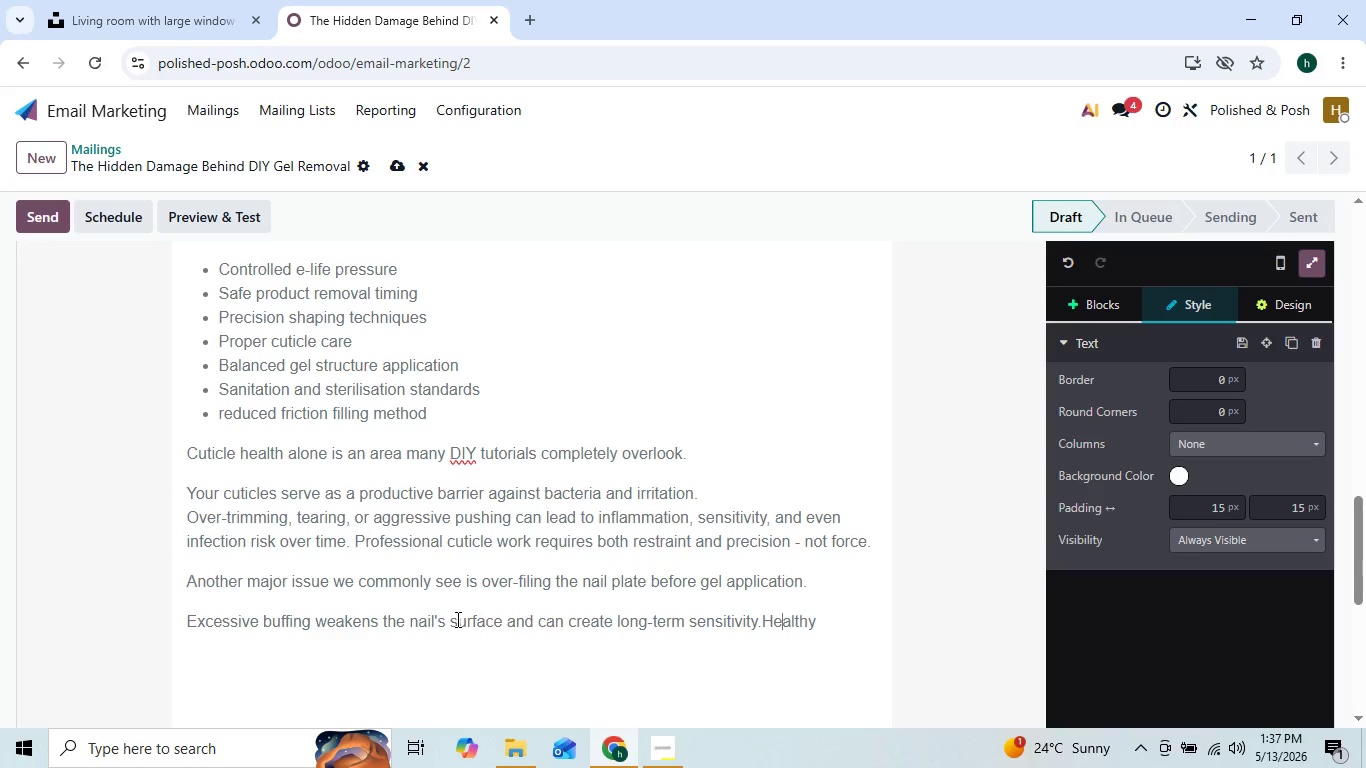 
key(ArrowRight)
 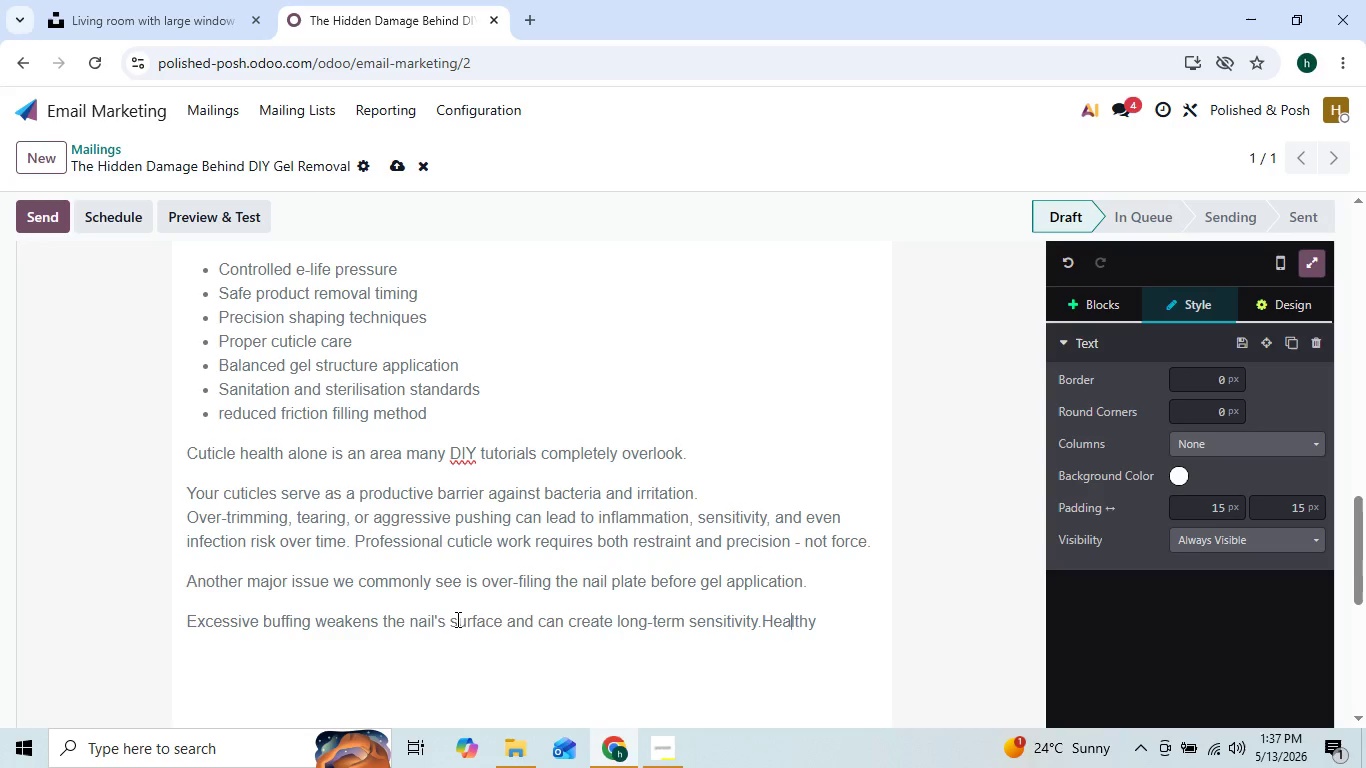 
key(ArrowRight)
 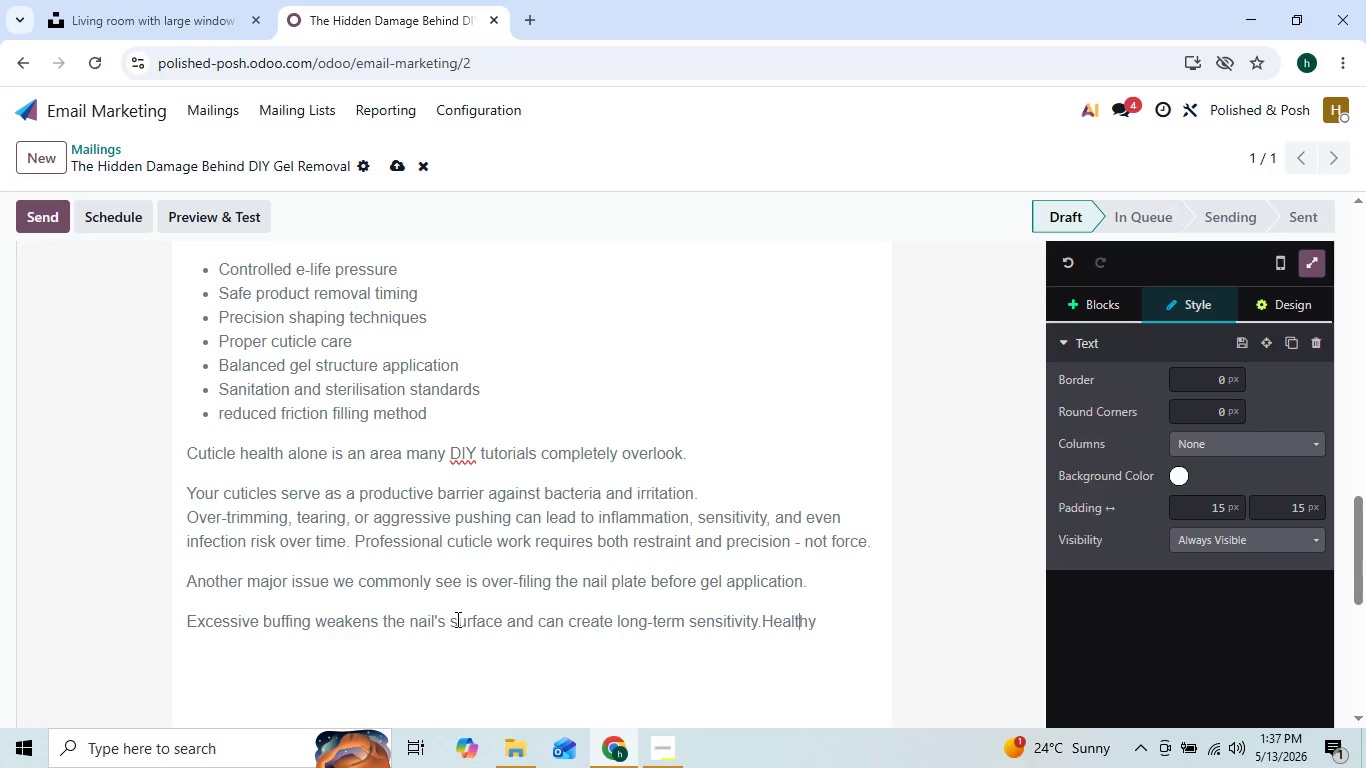 
key(ArrowRight)
 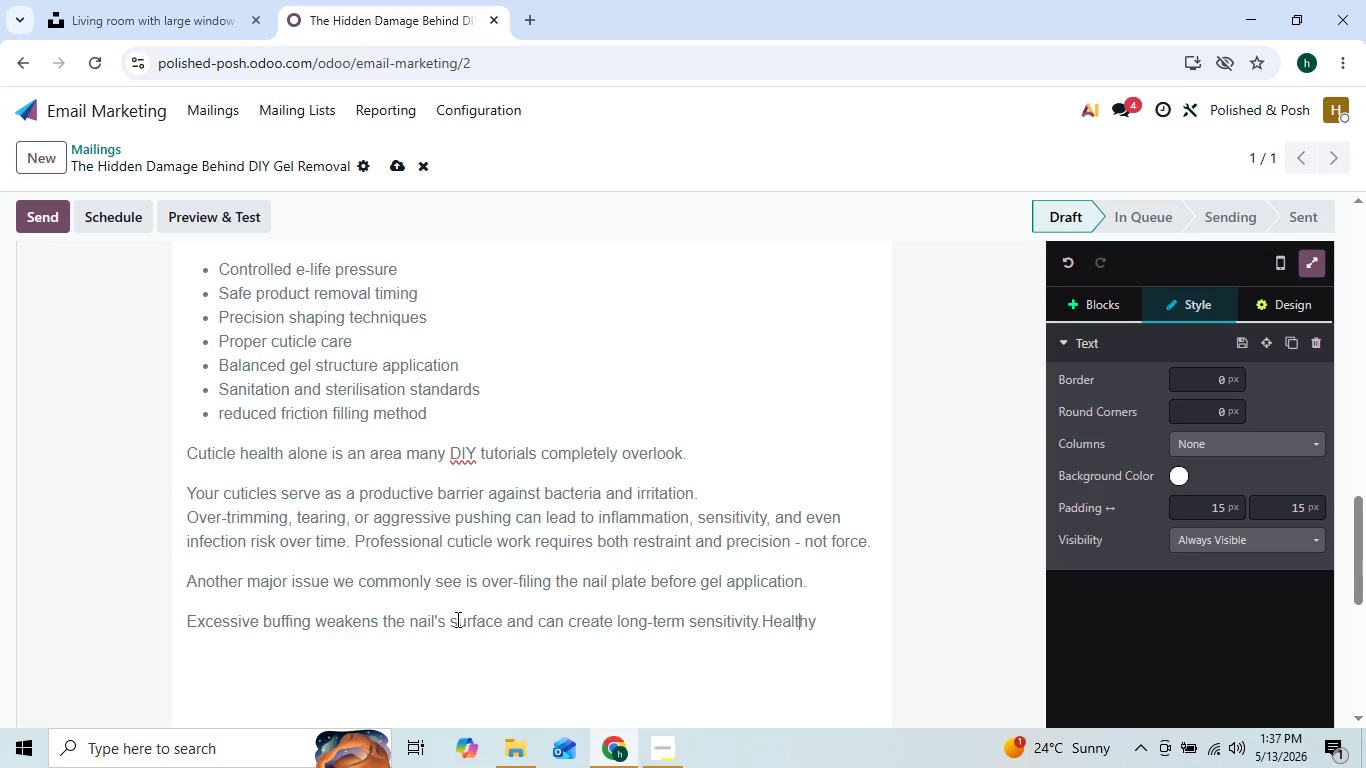 
key(ArrowRight)
 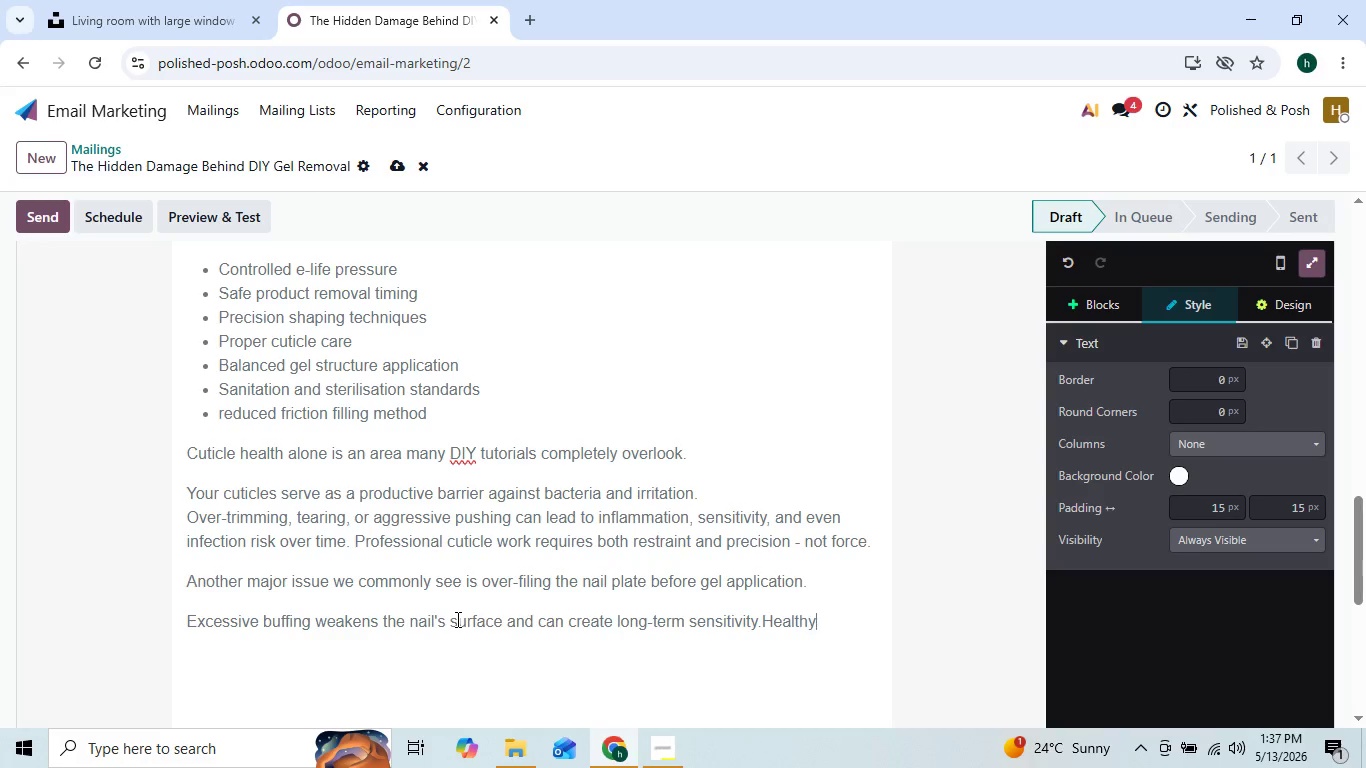 
key(ArrowRight)
 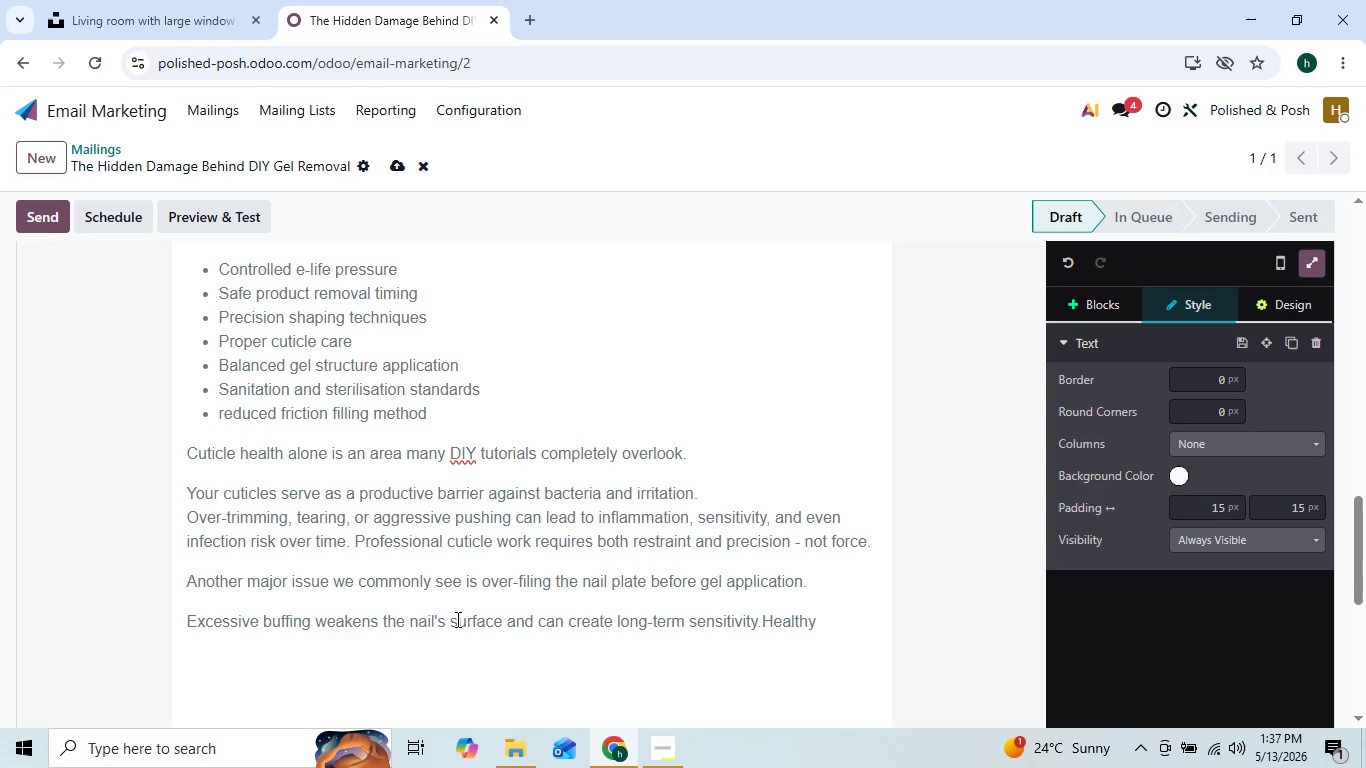 
type( prp)
 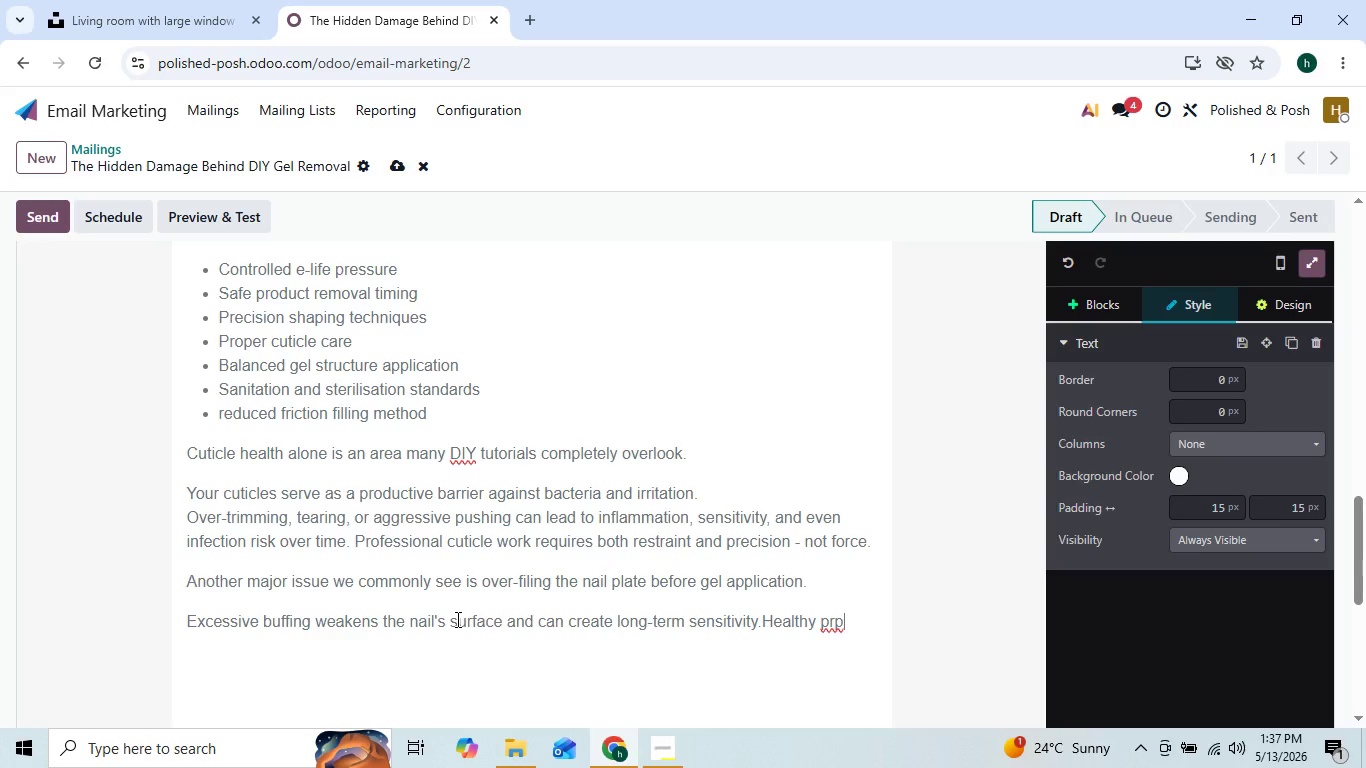 
key(ArrowLeft)
 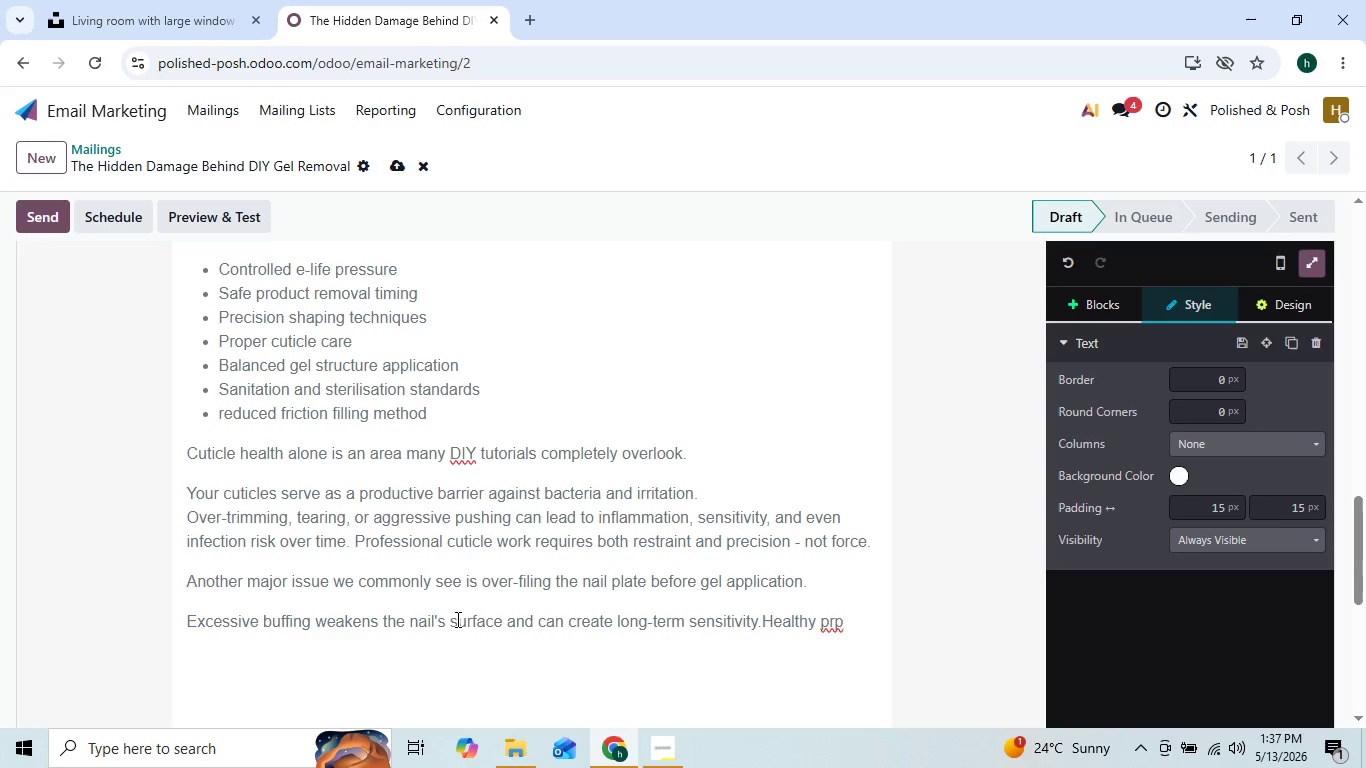 
key(E)
 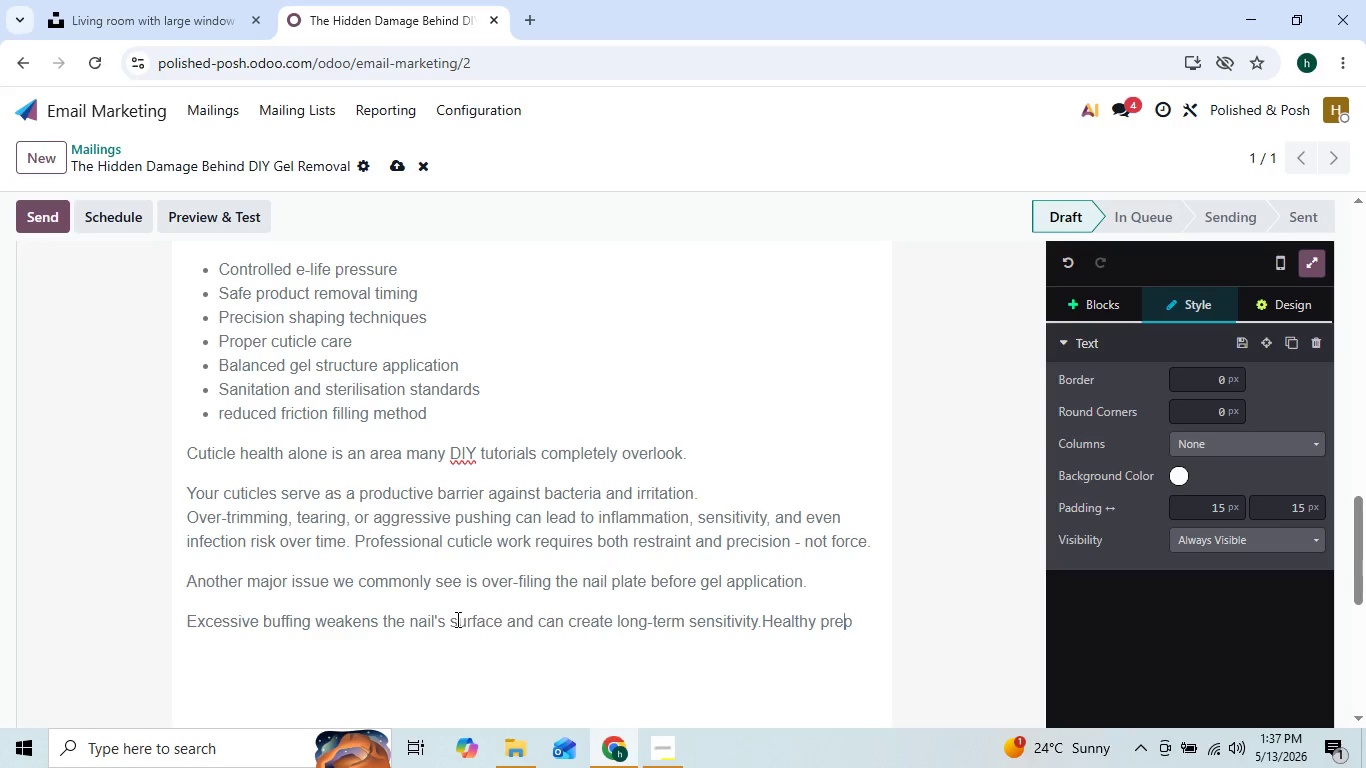 
key(ArrowRight)
 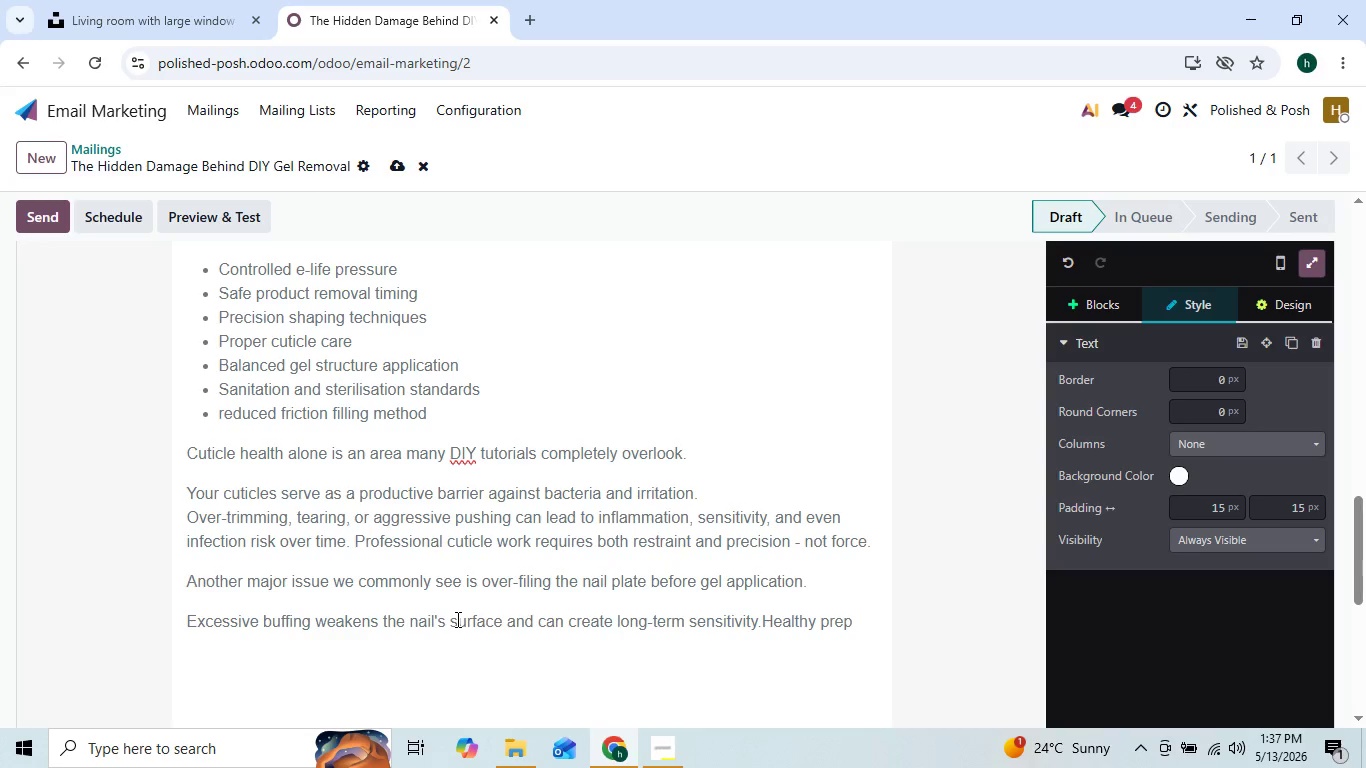 
type(aration should ala)
key(Backspace)
type(ways be minimal)
 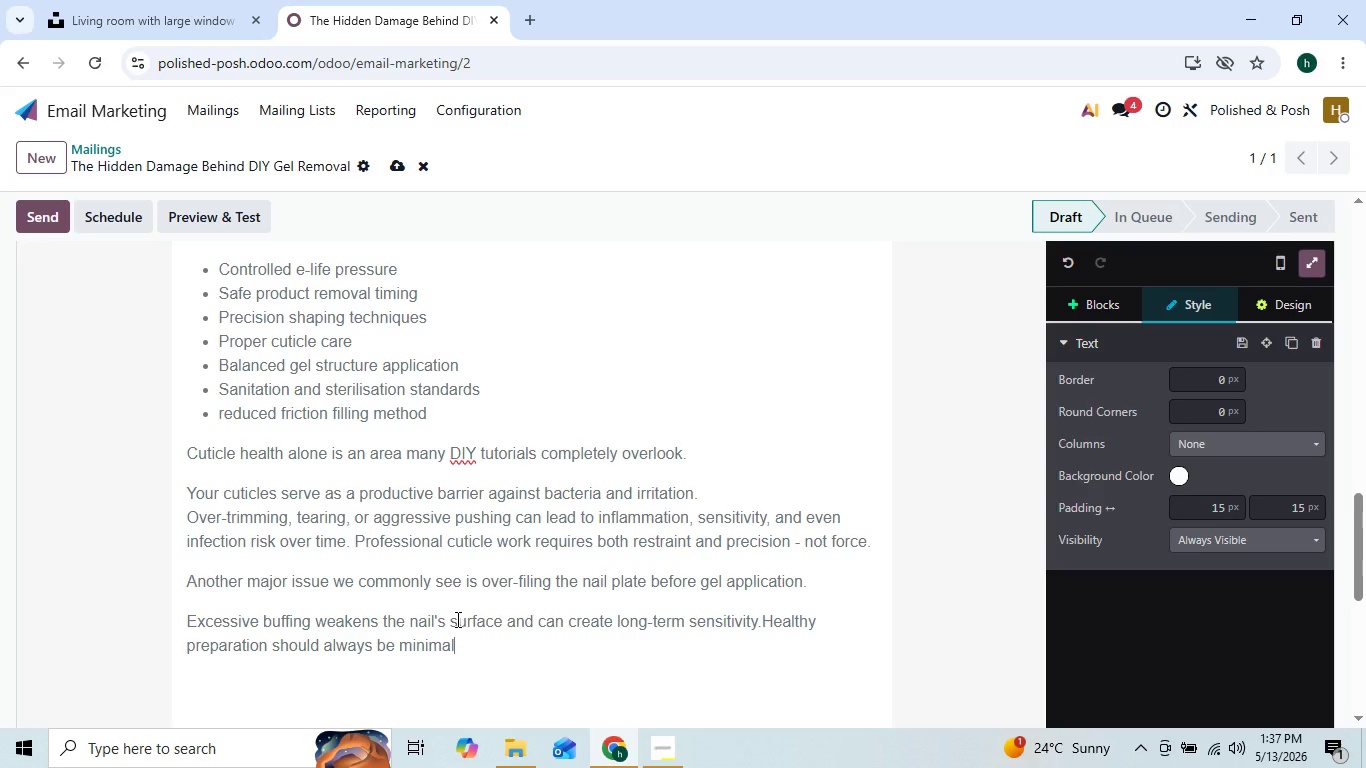 
key(ArrowLeft)
 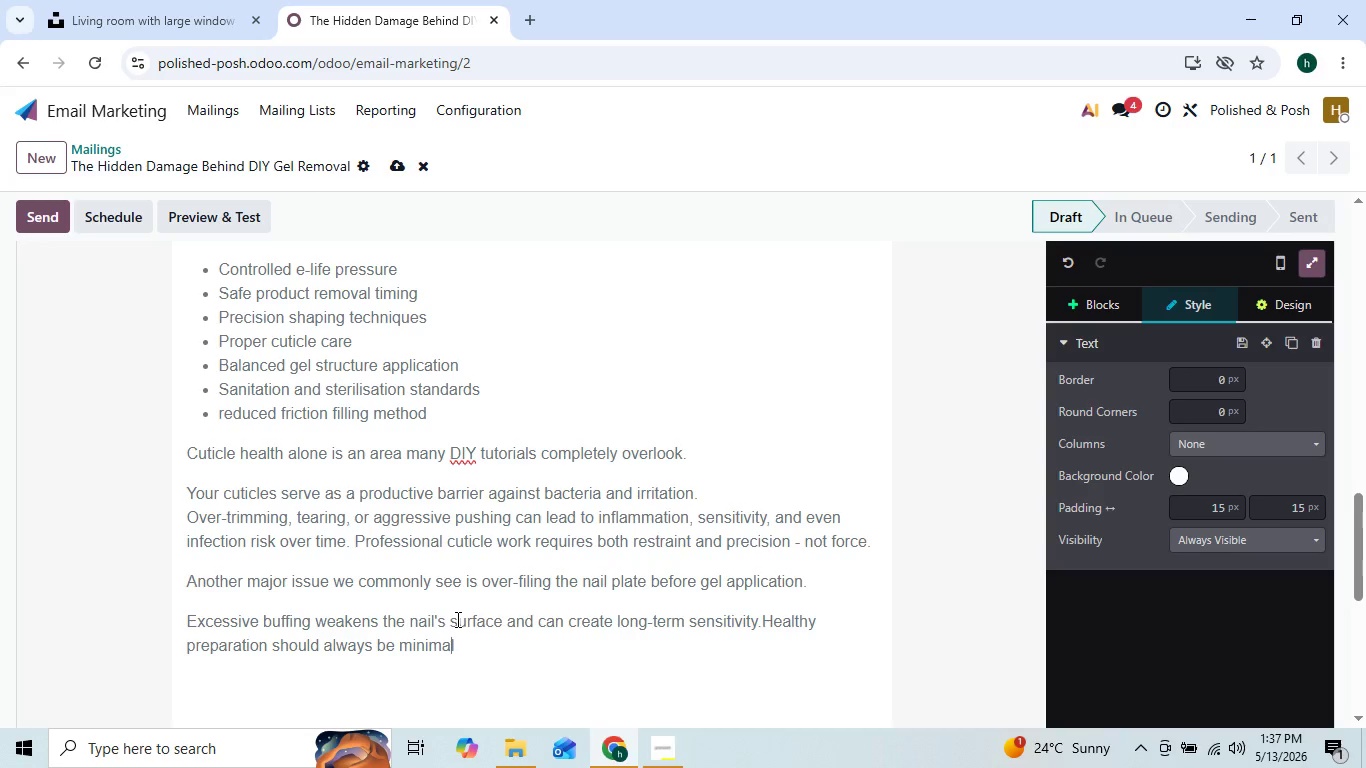 
key(ArrowRight)
 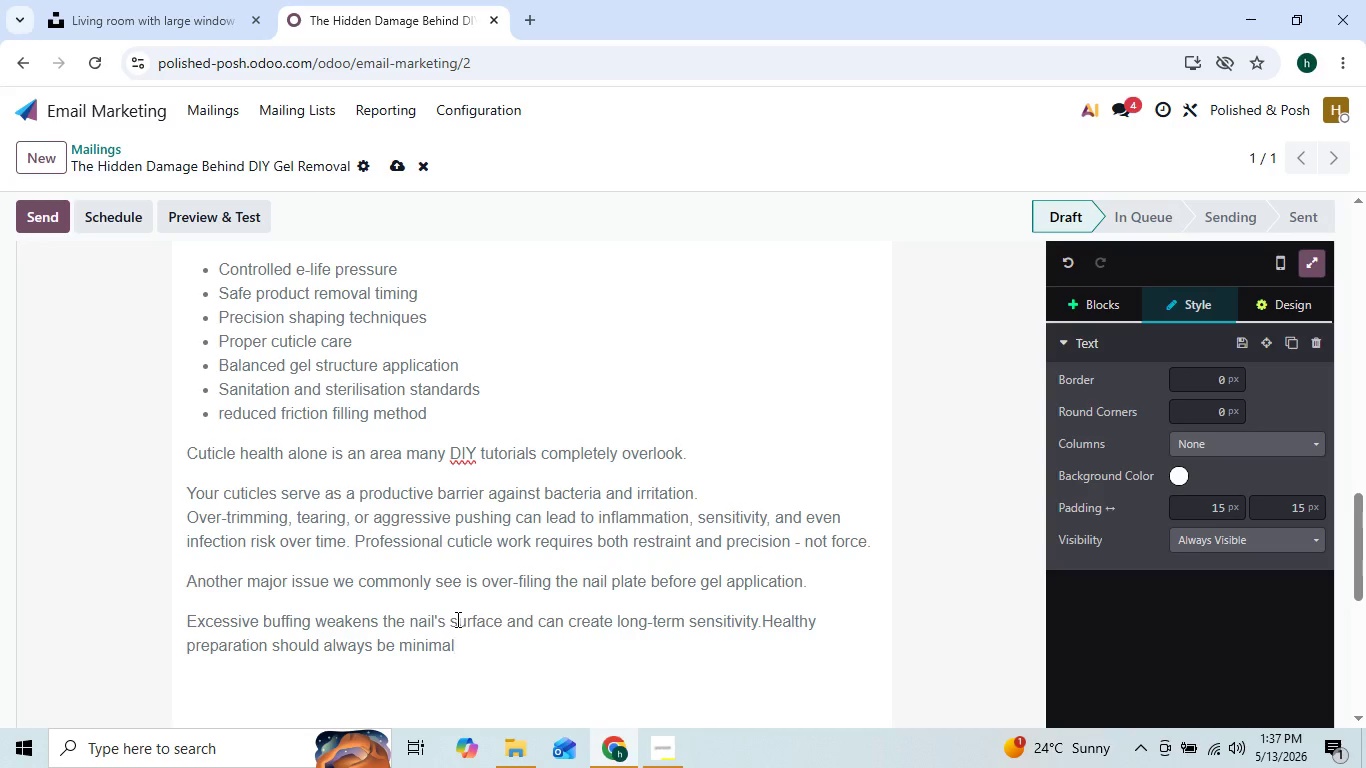 
type(, controlled )
key(Backspace)
type(, and customized ti)
key(Backspace)
type(o)
 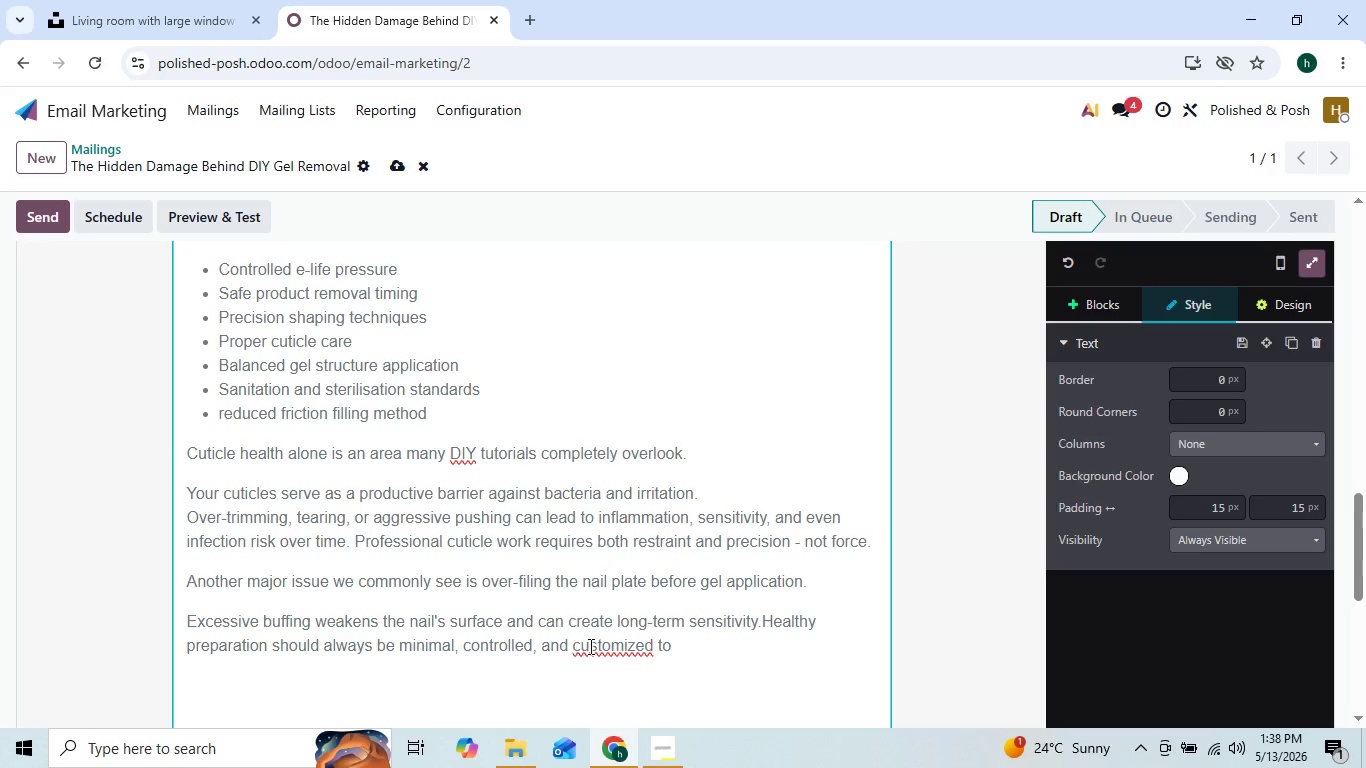 
right_click([595, 646])
 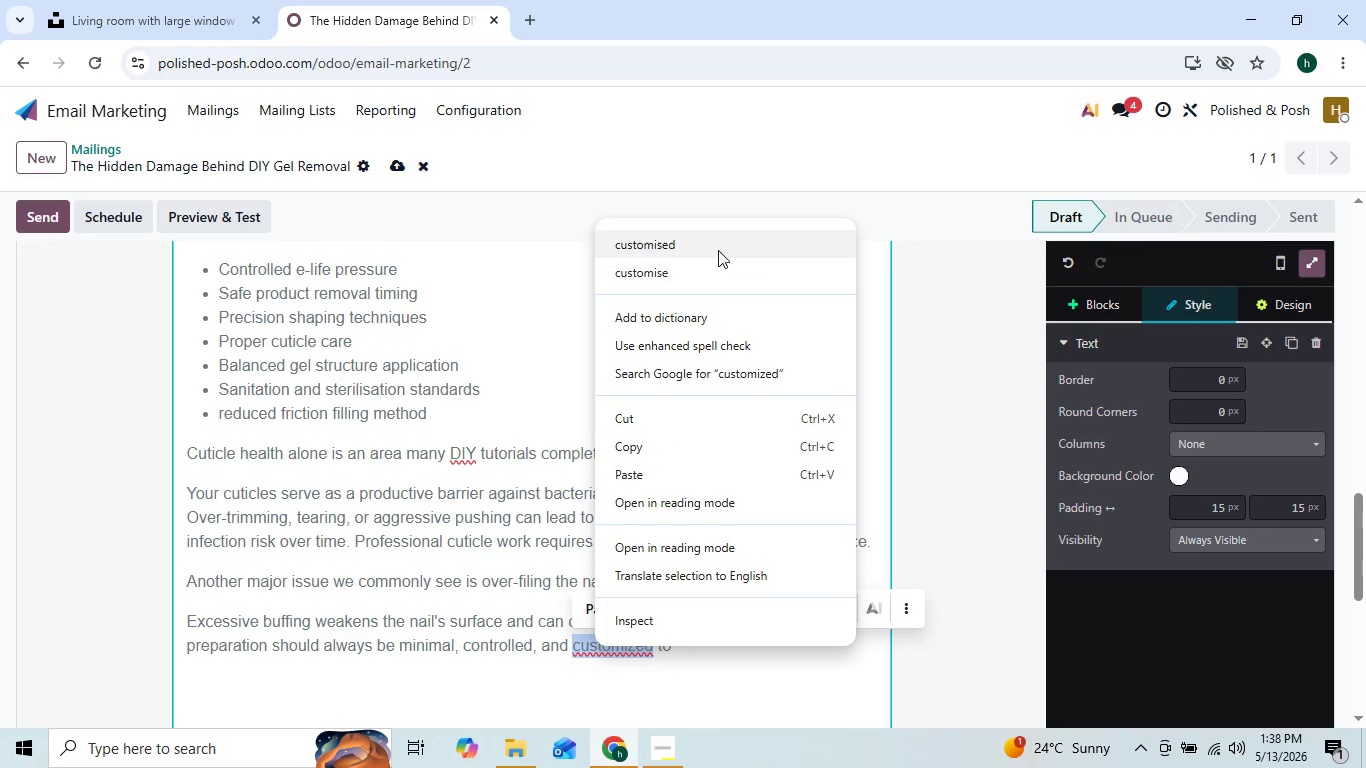 
left_click([726, 238])
 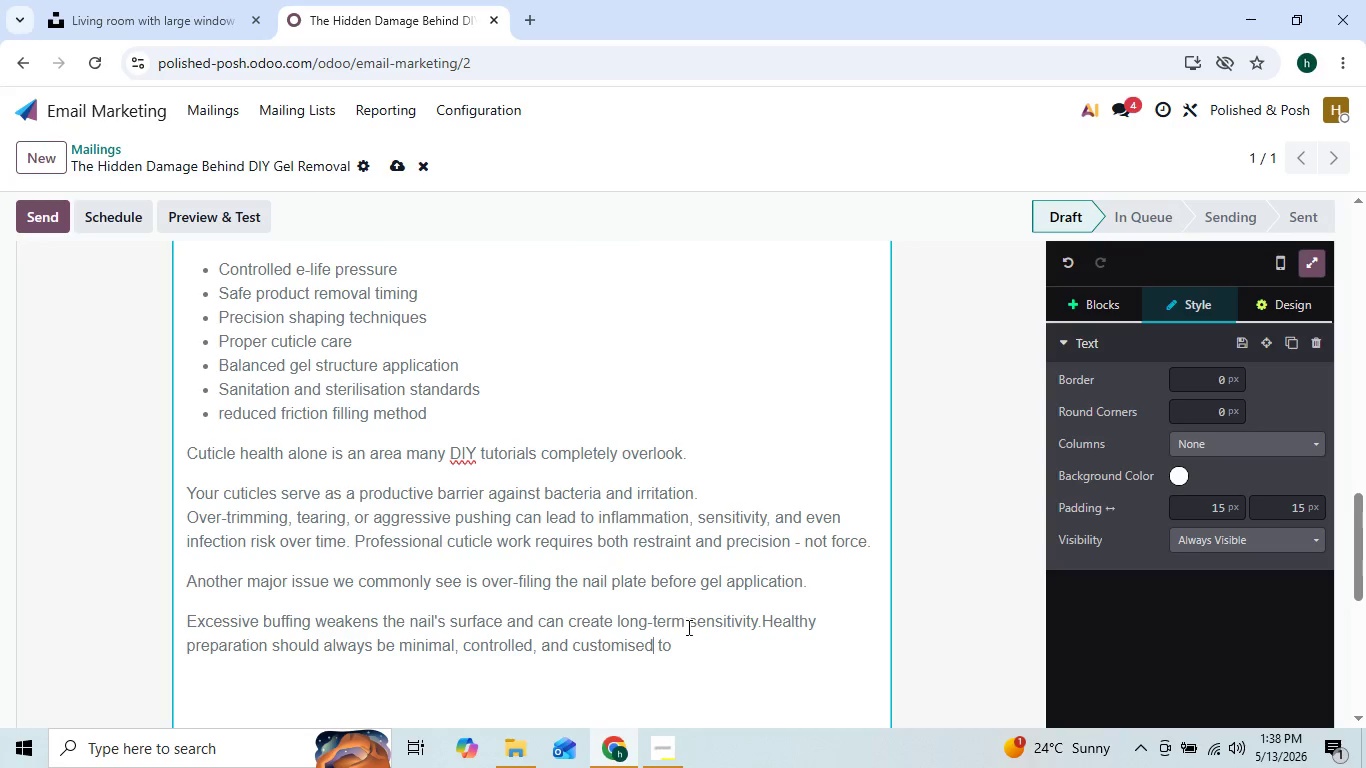 
left_click([684, 635])
 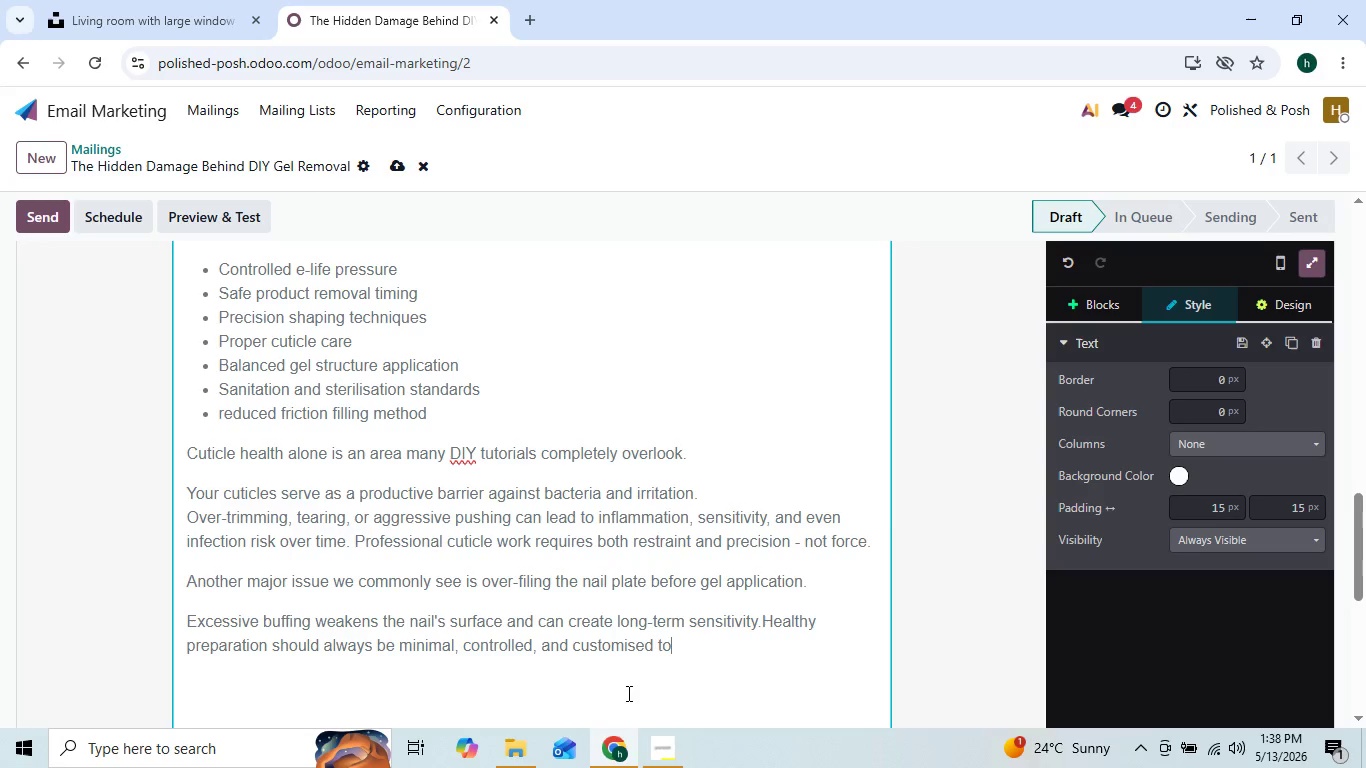 
wait(6.14)
 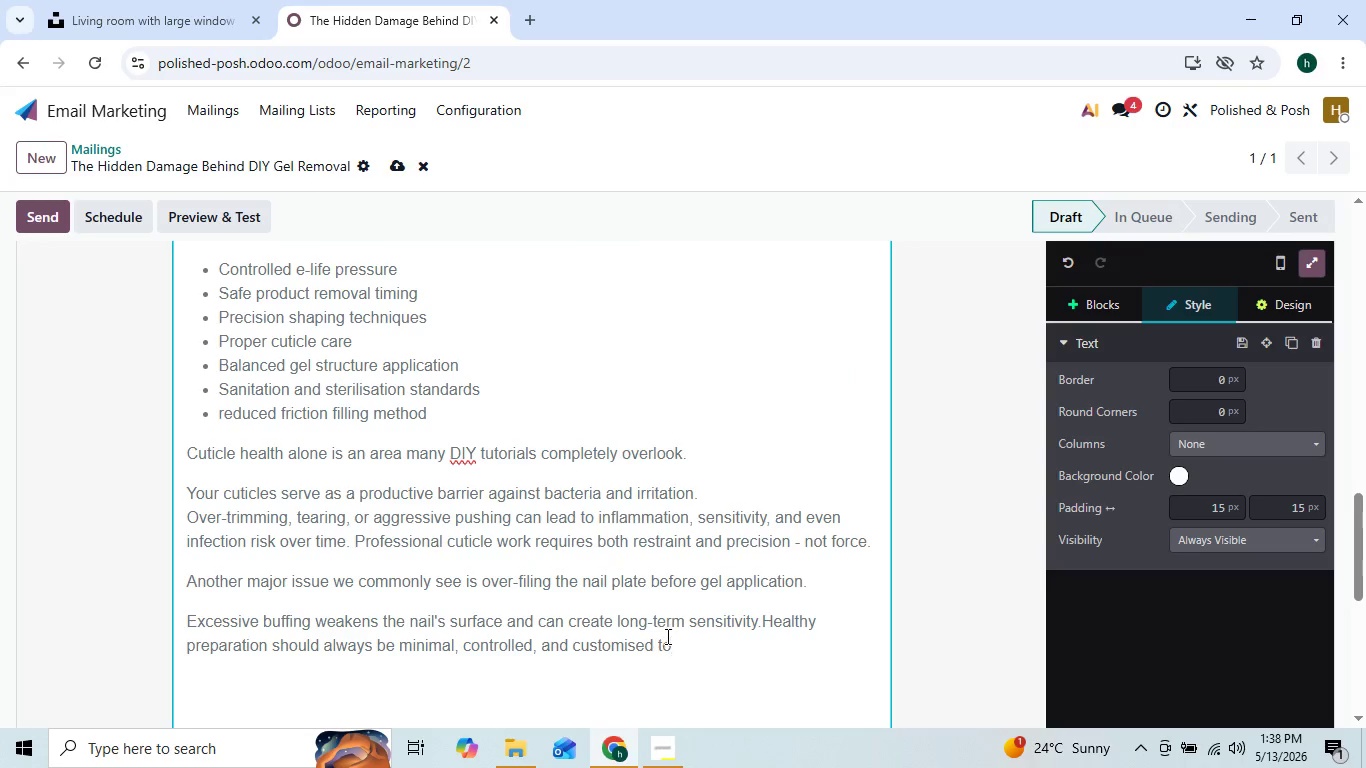 
type( the condition of the clint's)
 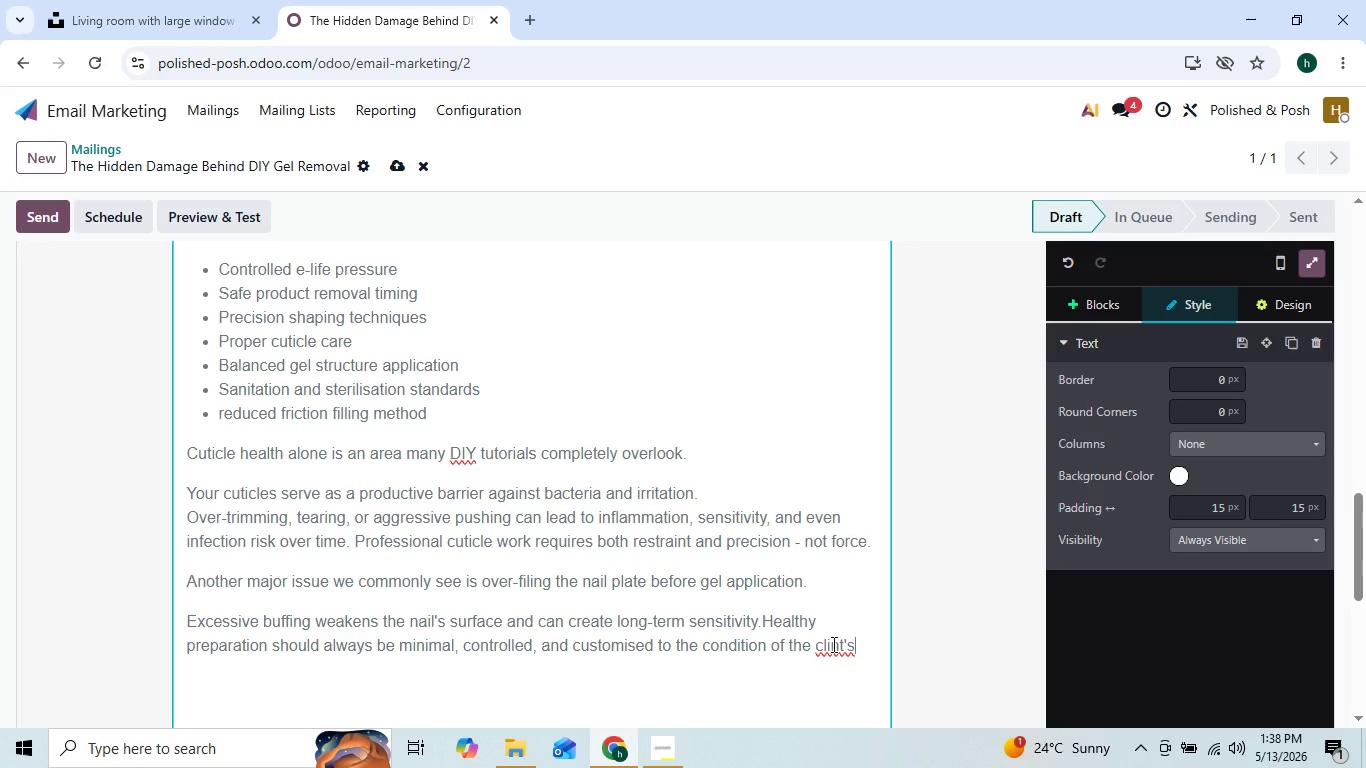 
wait(7.27)
 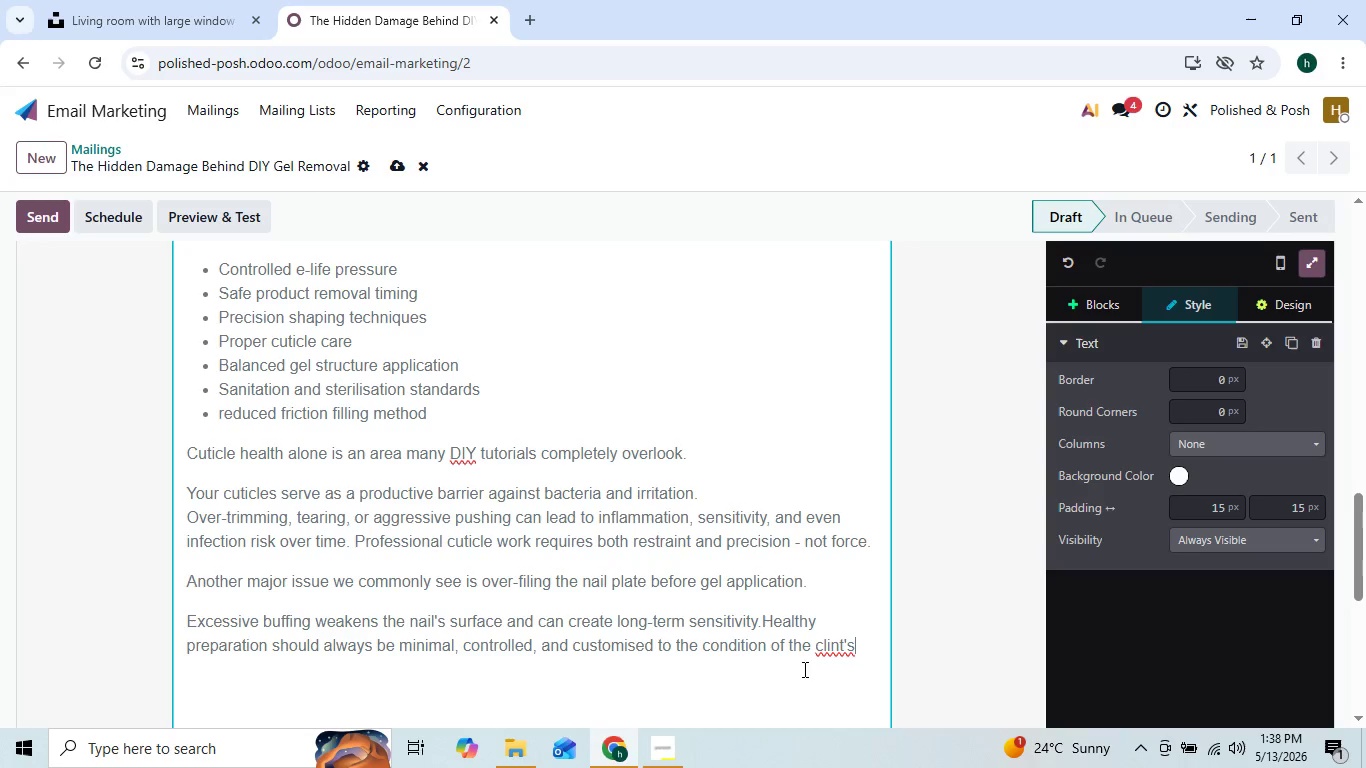 
left_click([836, 645])
 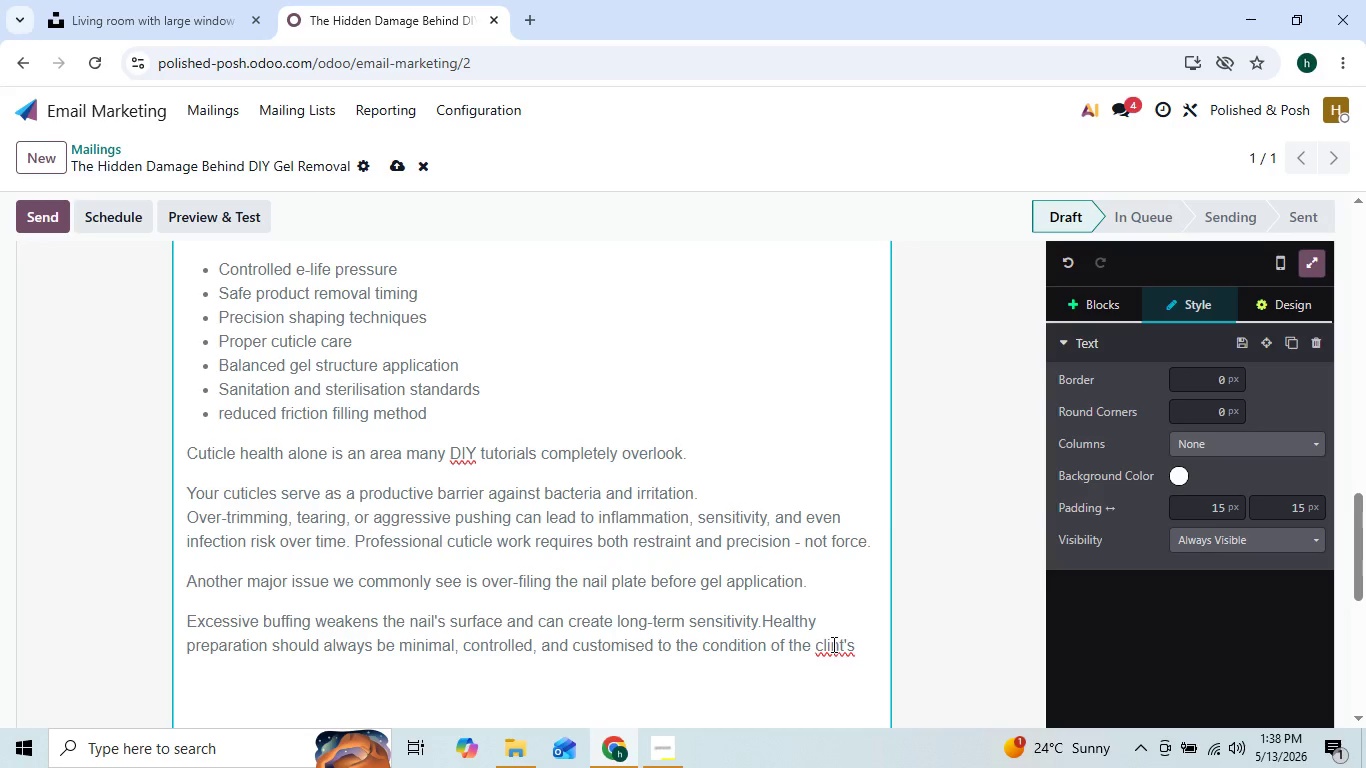 
left_click([832, 644])
 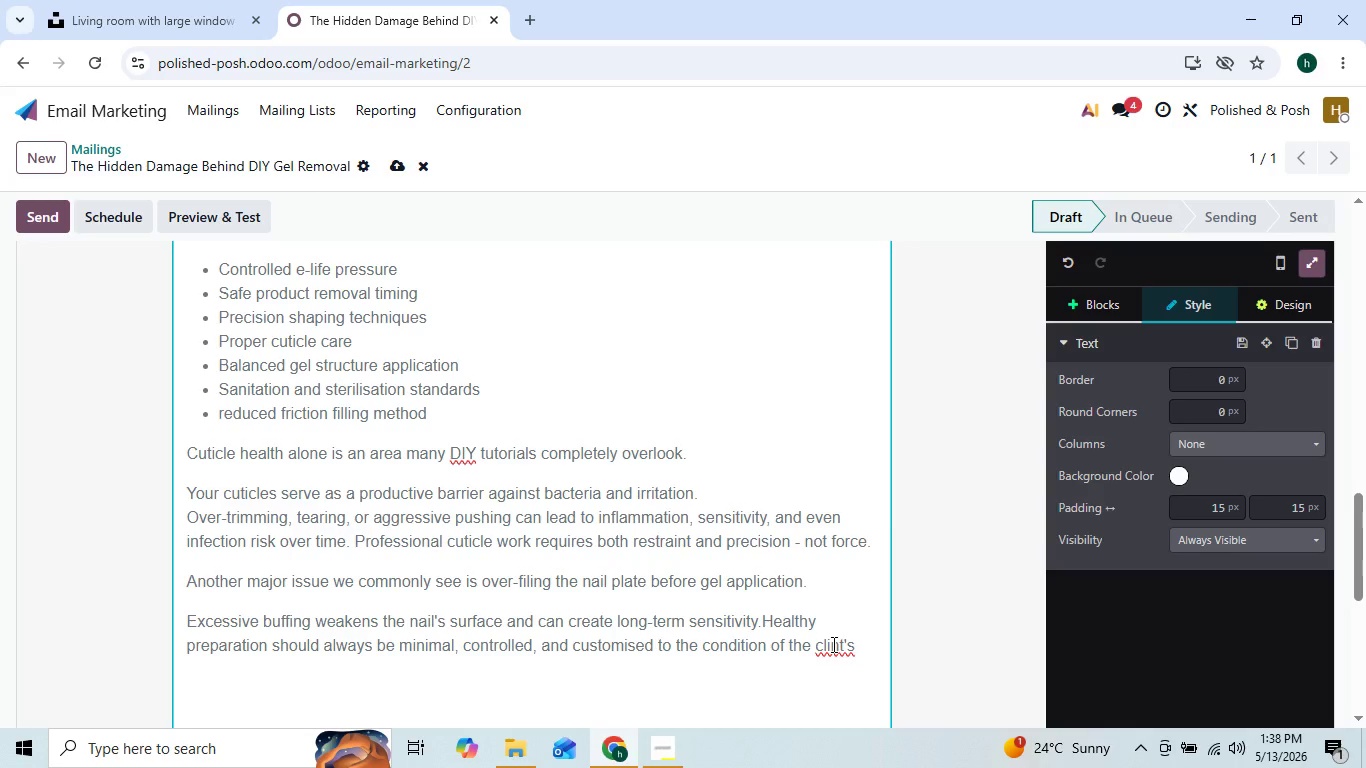 
key(E)
 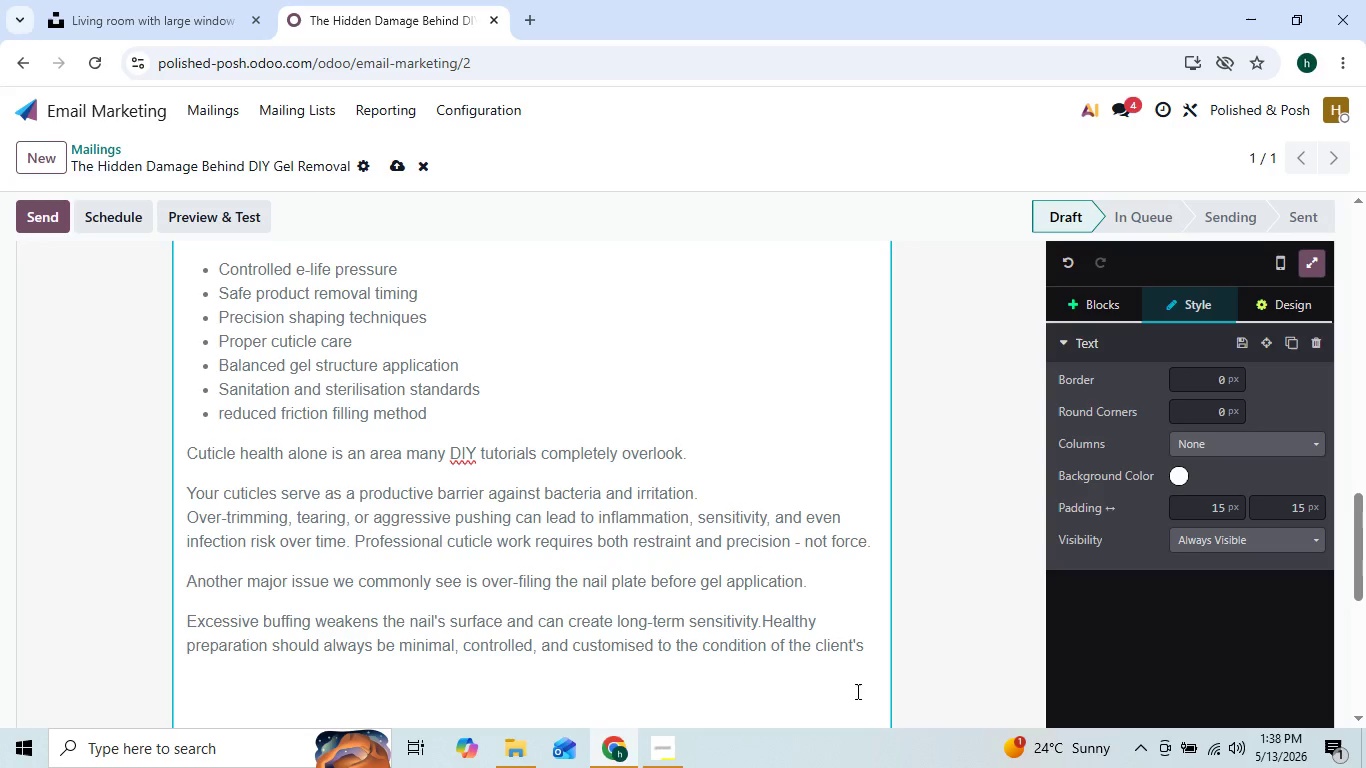 
left_click([868, 646])
 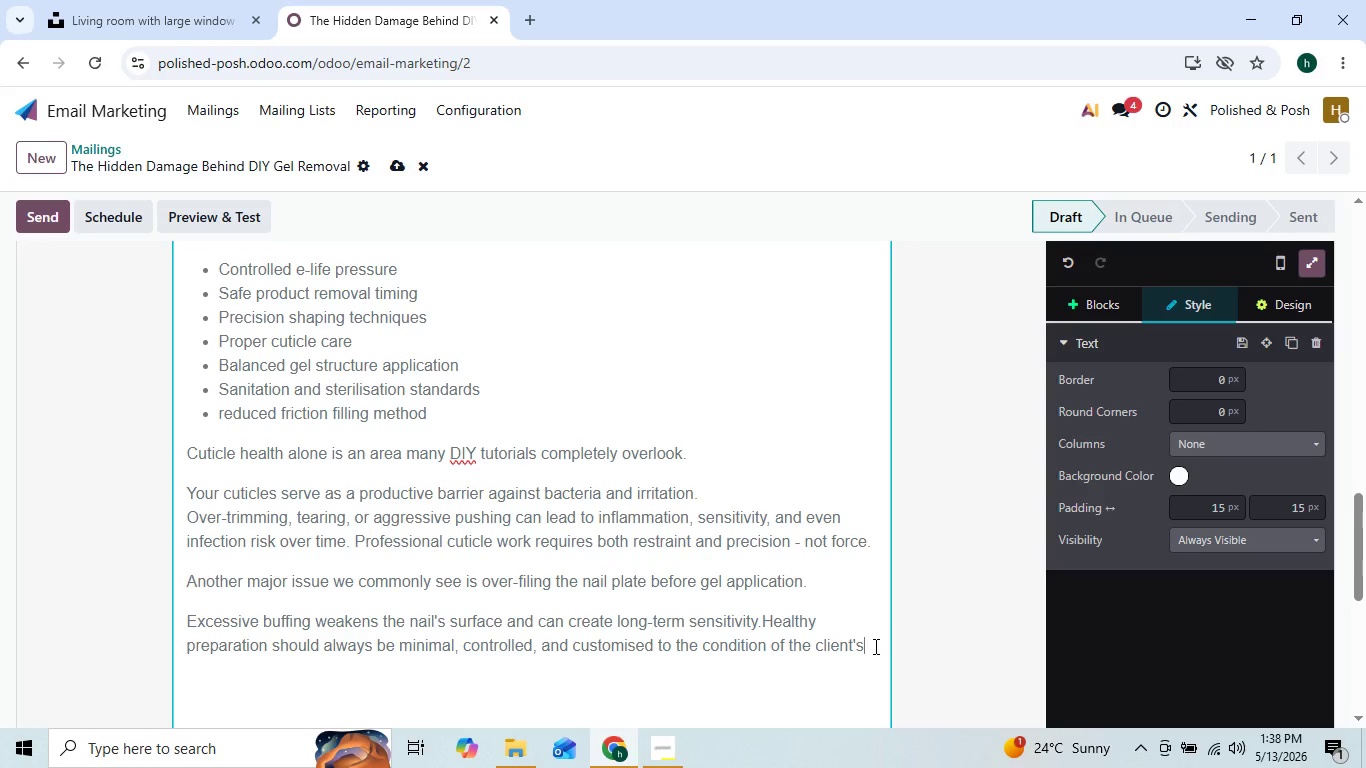 
type( b)
key(Backspace)
type(natural nail.)
 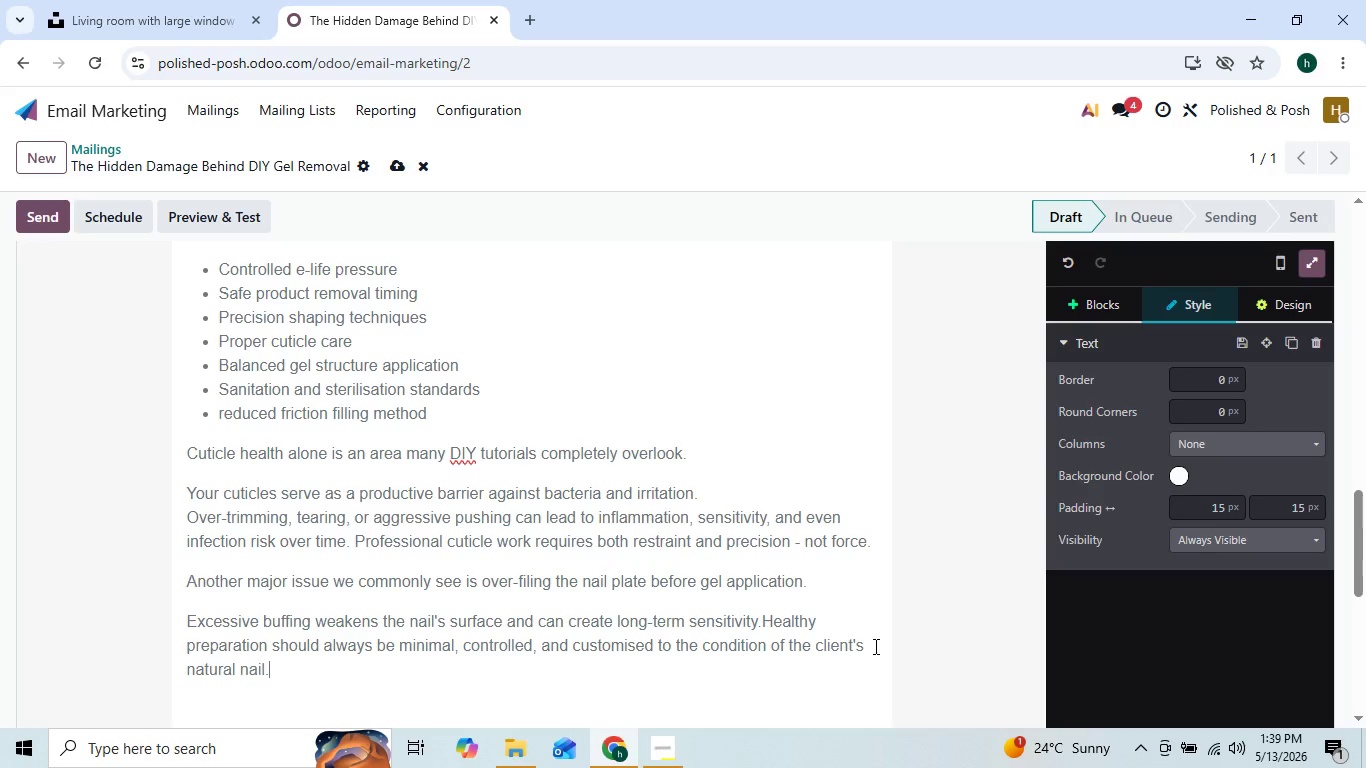 
key(Shift+Enter)
 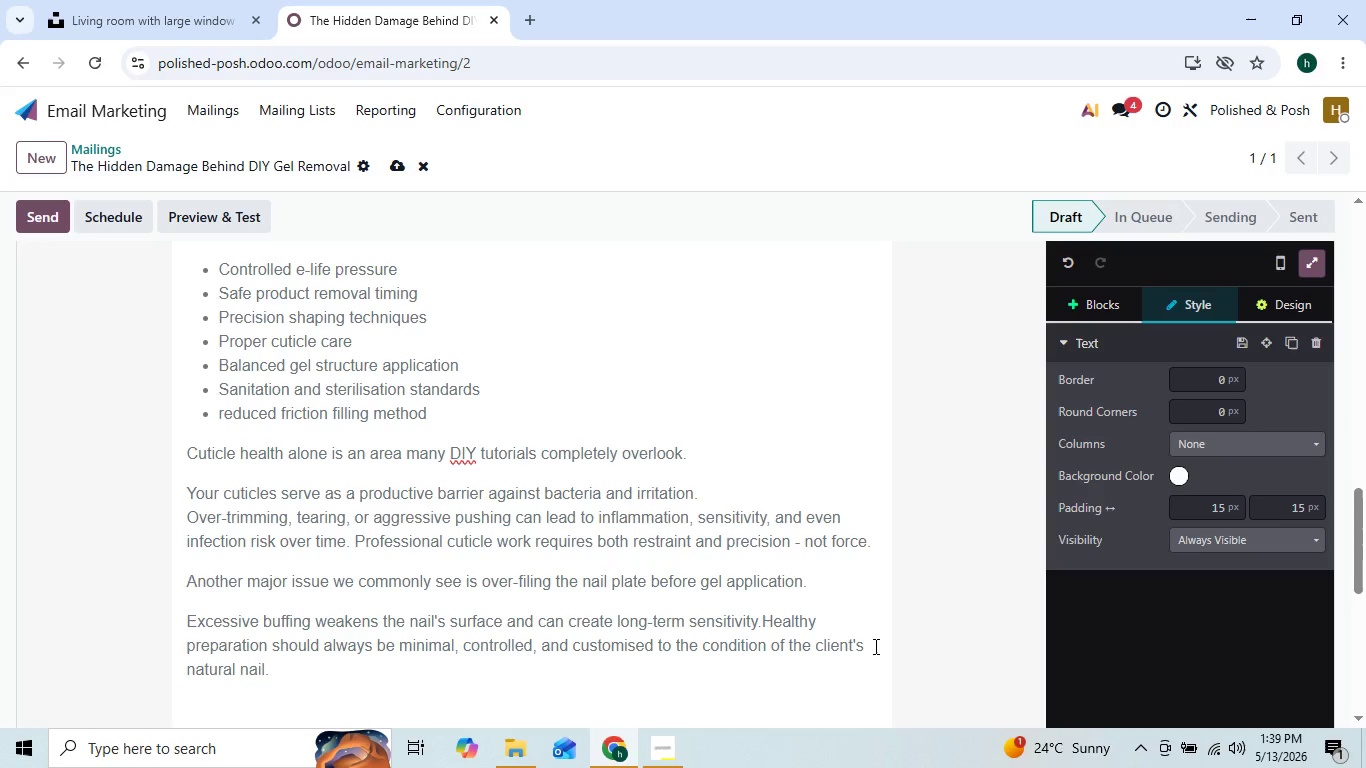 
key(Backspace)
 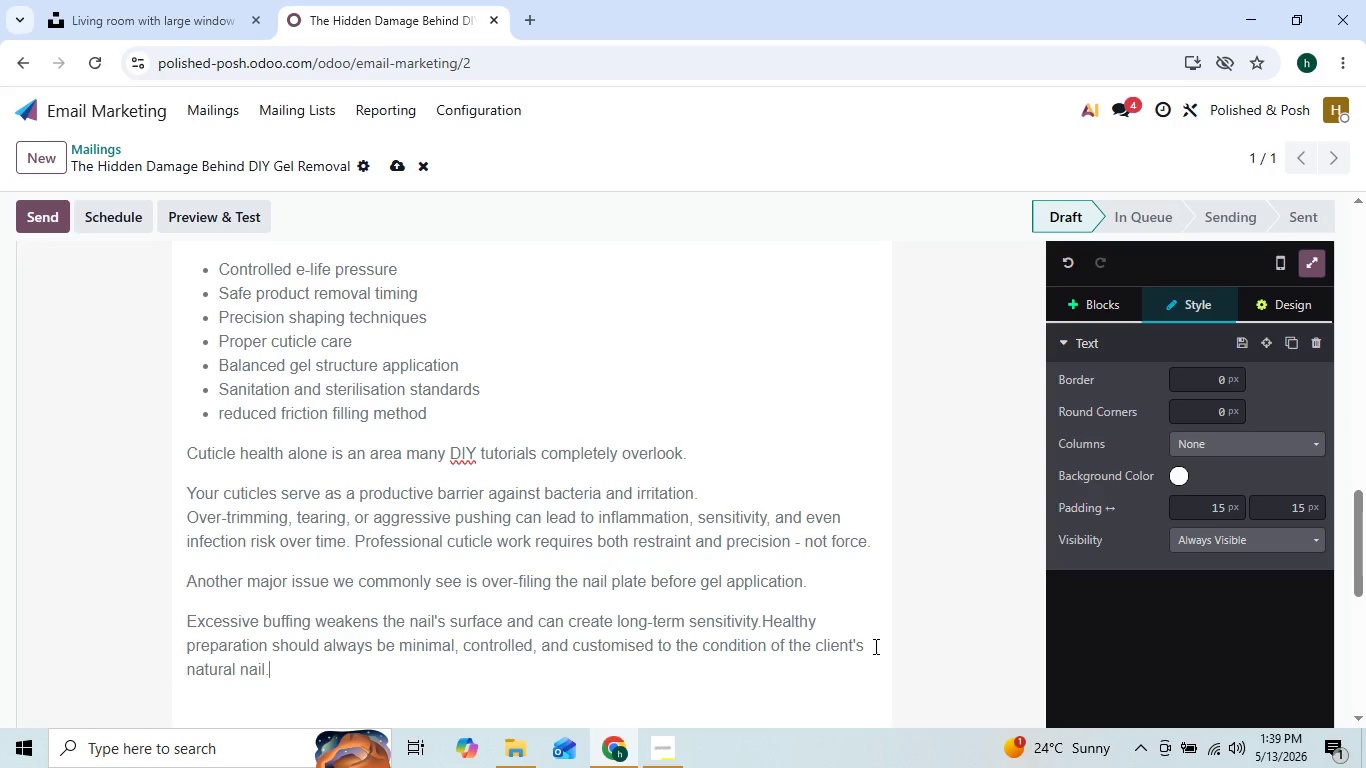 
key(Enter)
 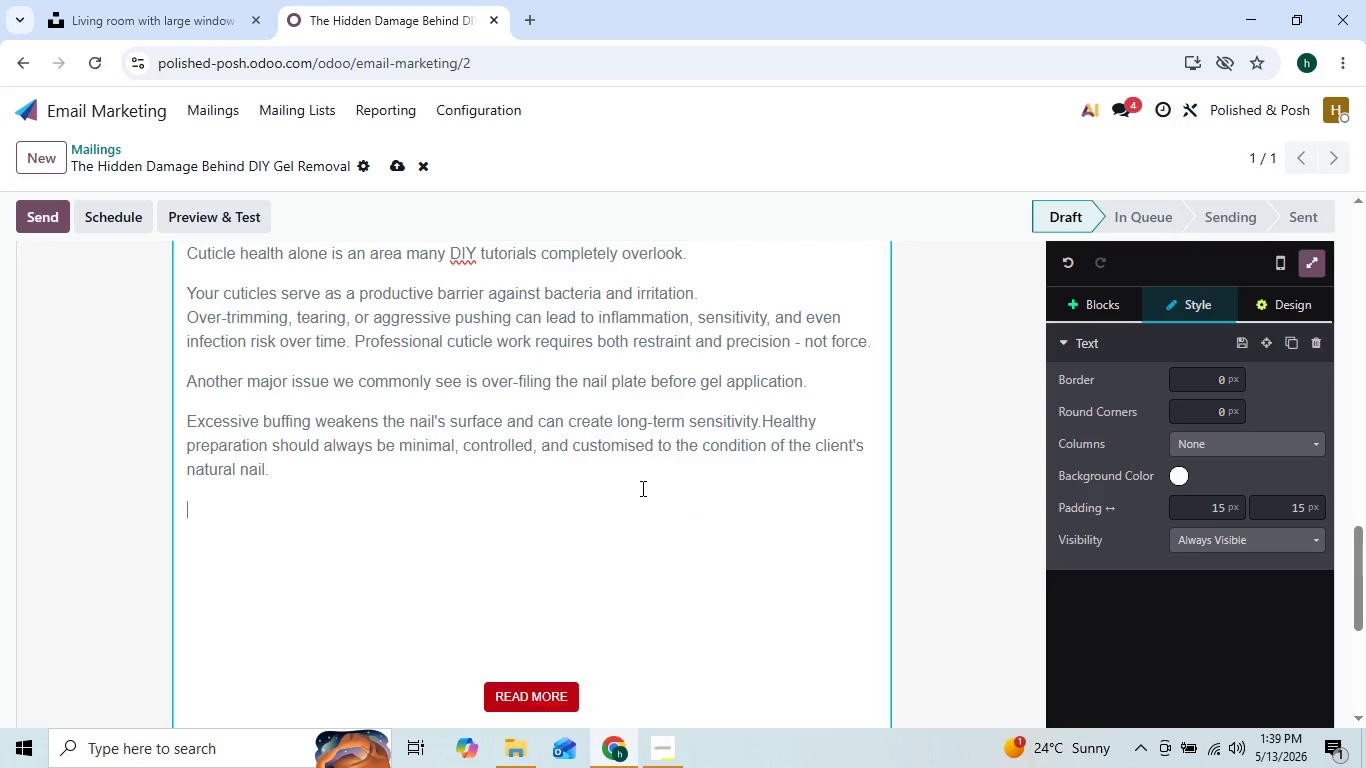 
wait(7.49)
 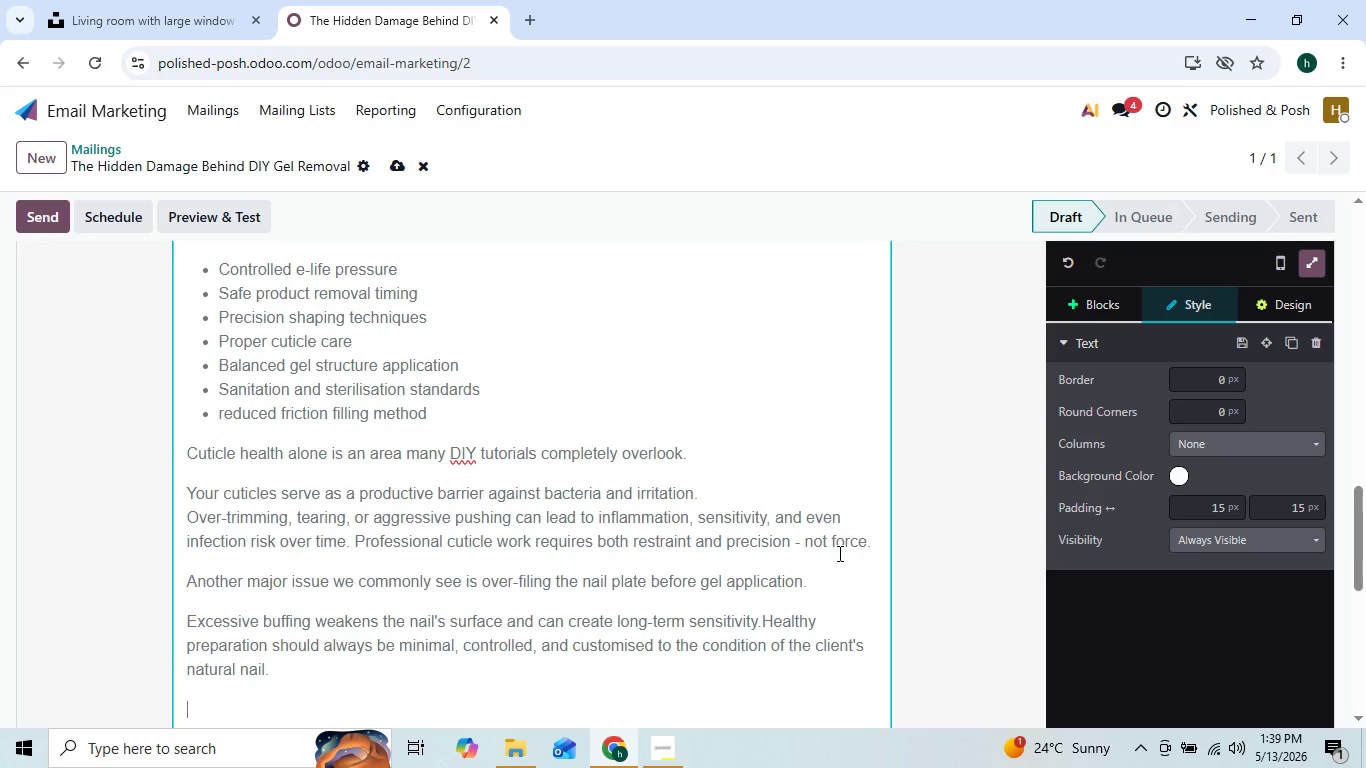 
type(Professional services are not)
 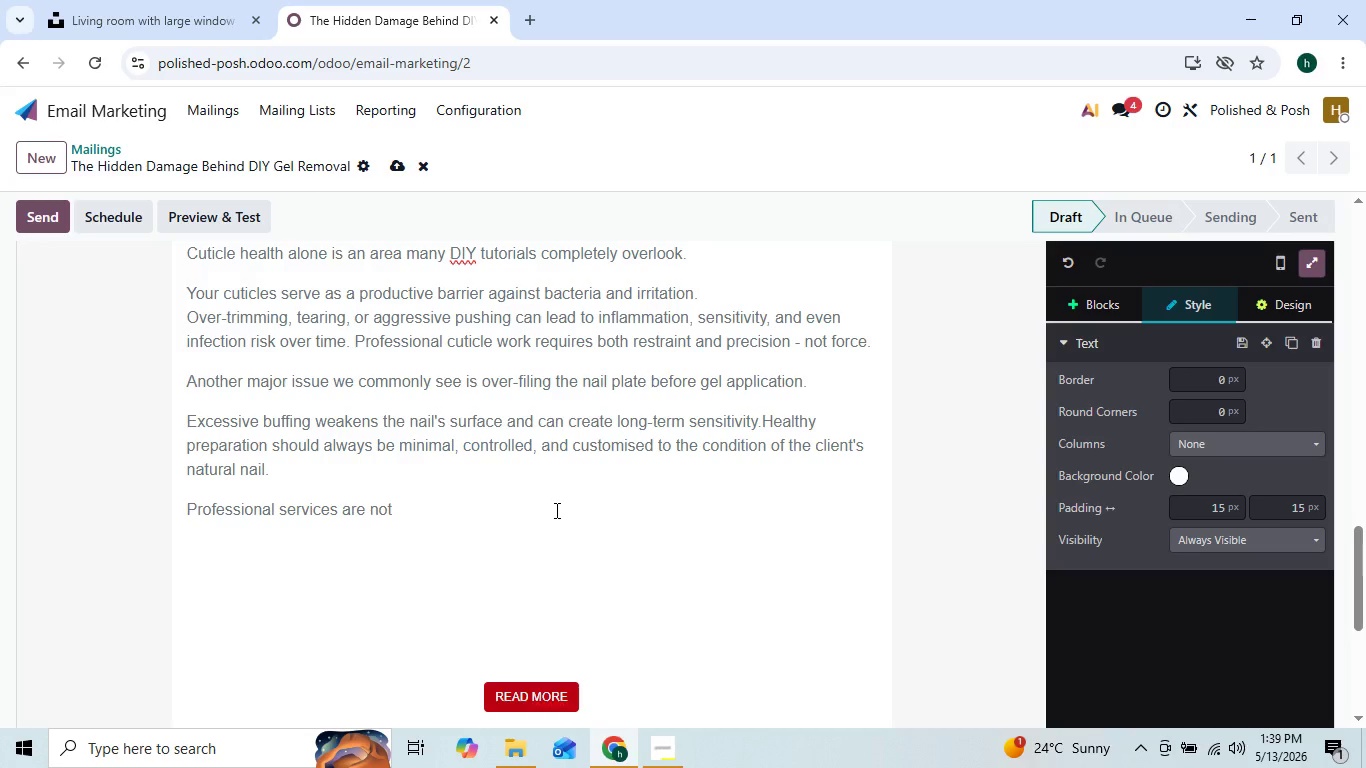 
key(ArrowLeft)
 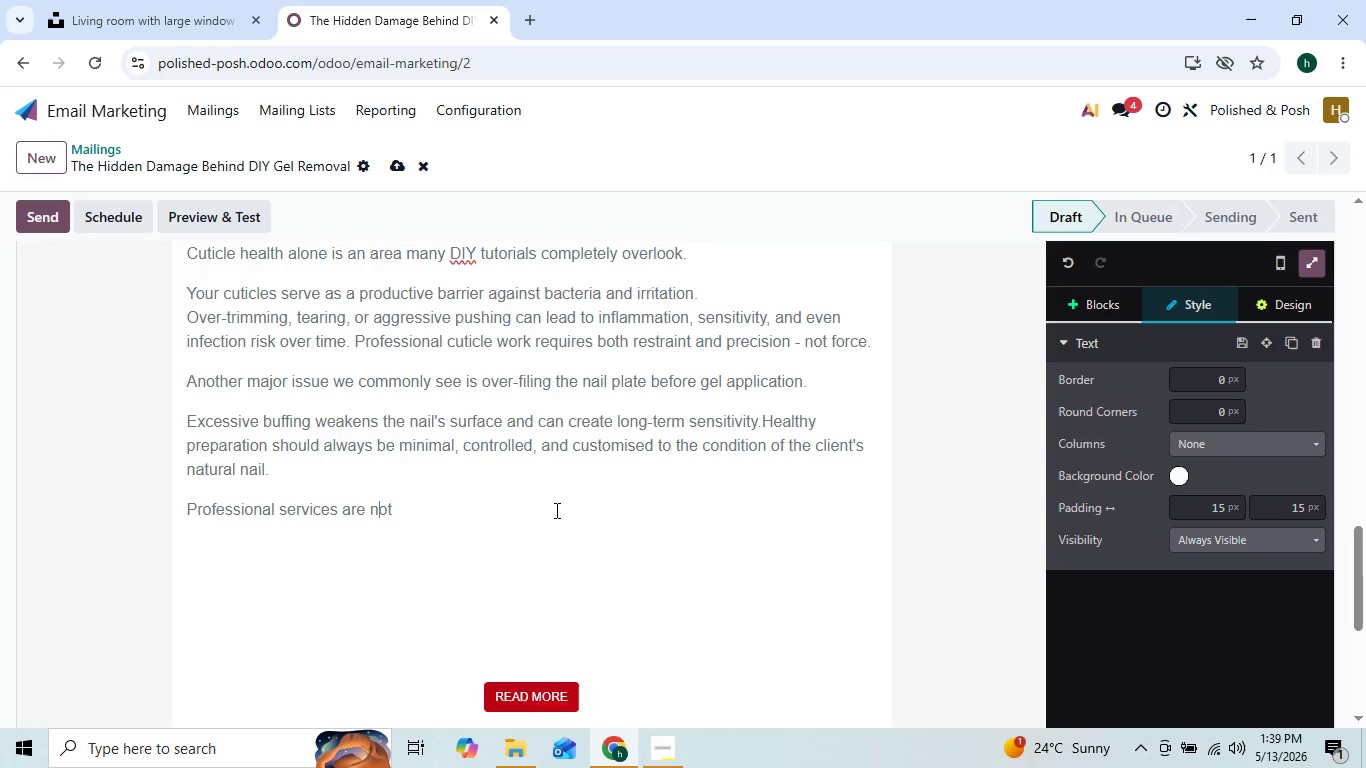 
key(ArrowLeft)
 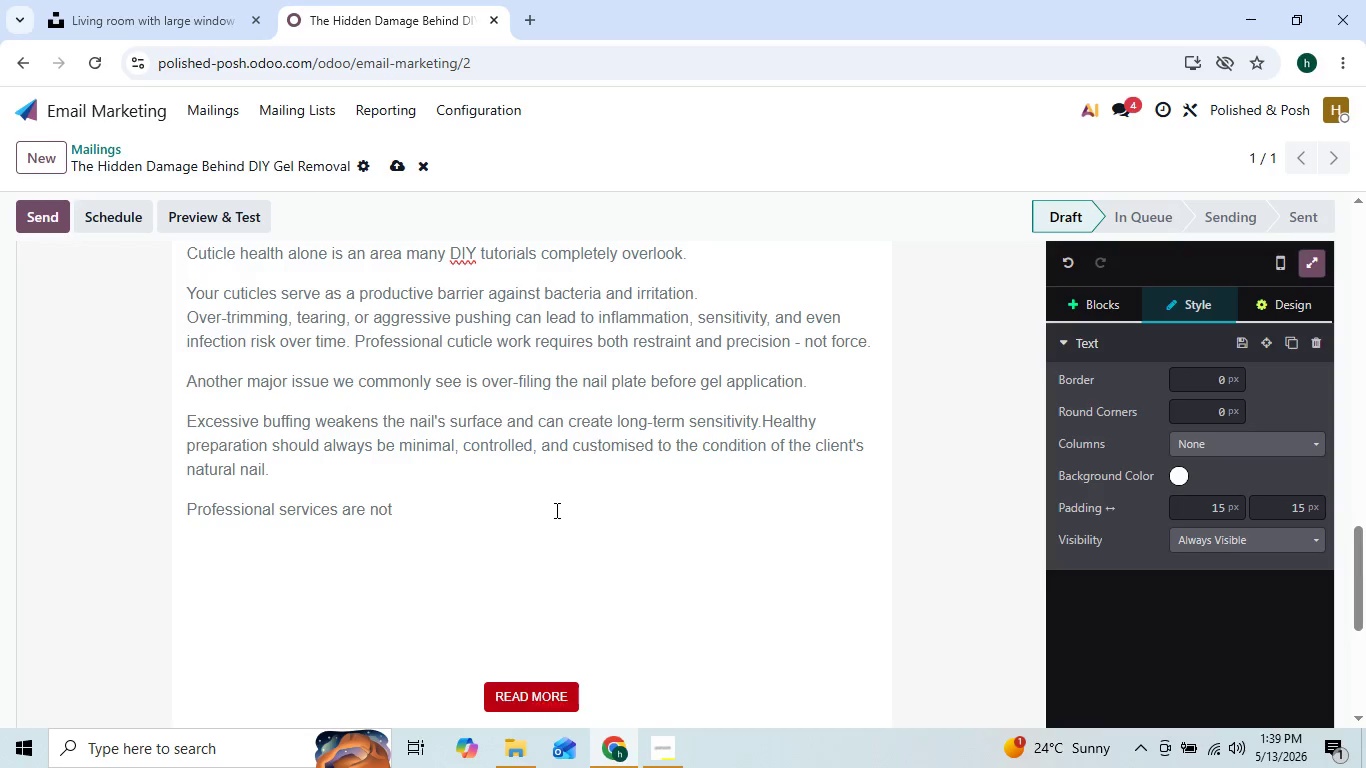 
key(ArrowRight)
 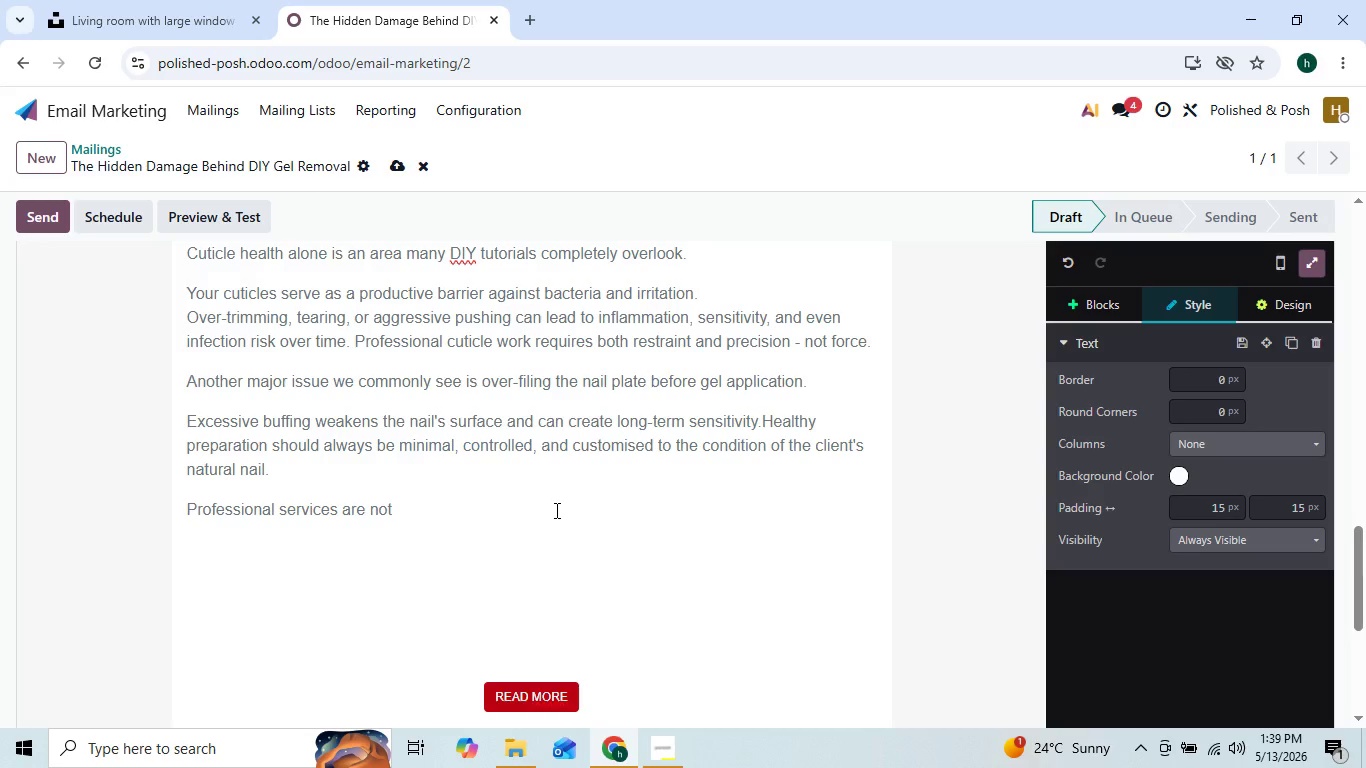 
key(ArrowRight)
 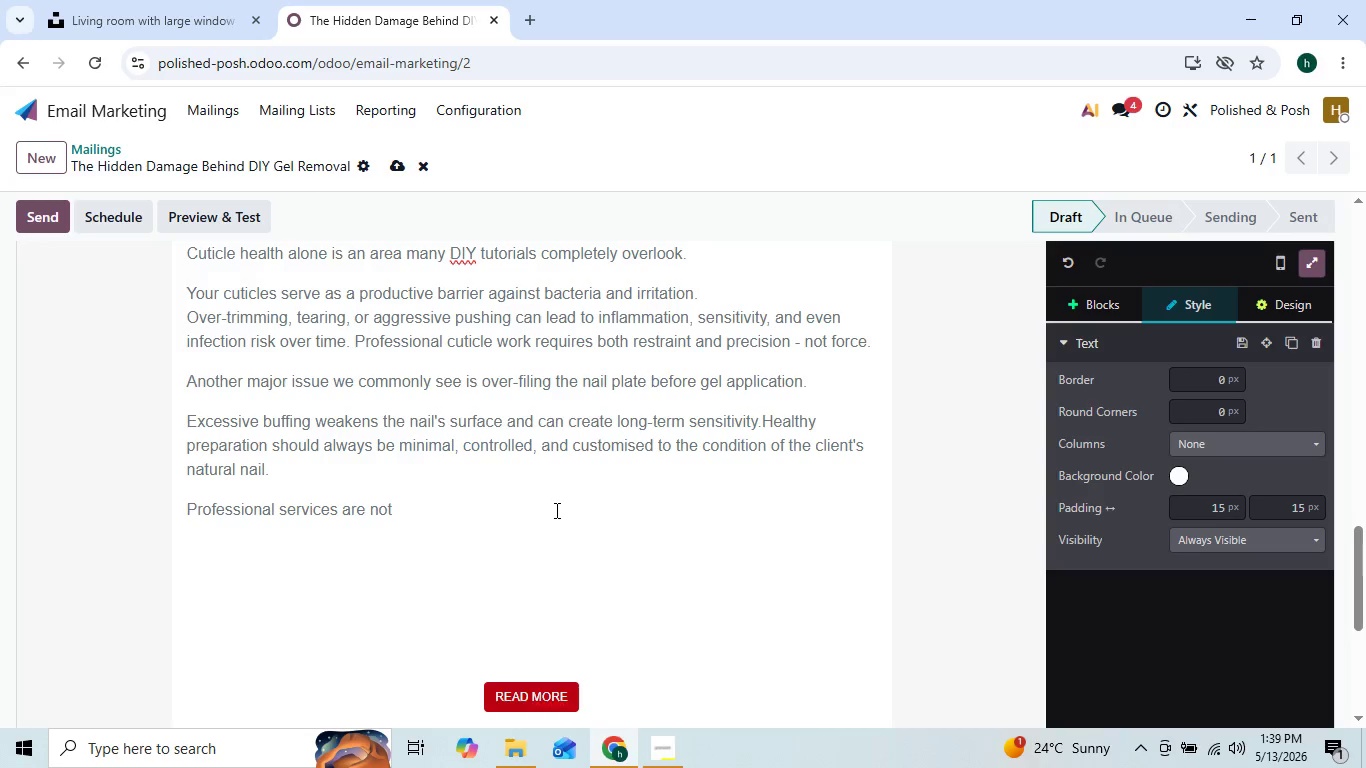 
type( simply)
 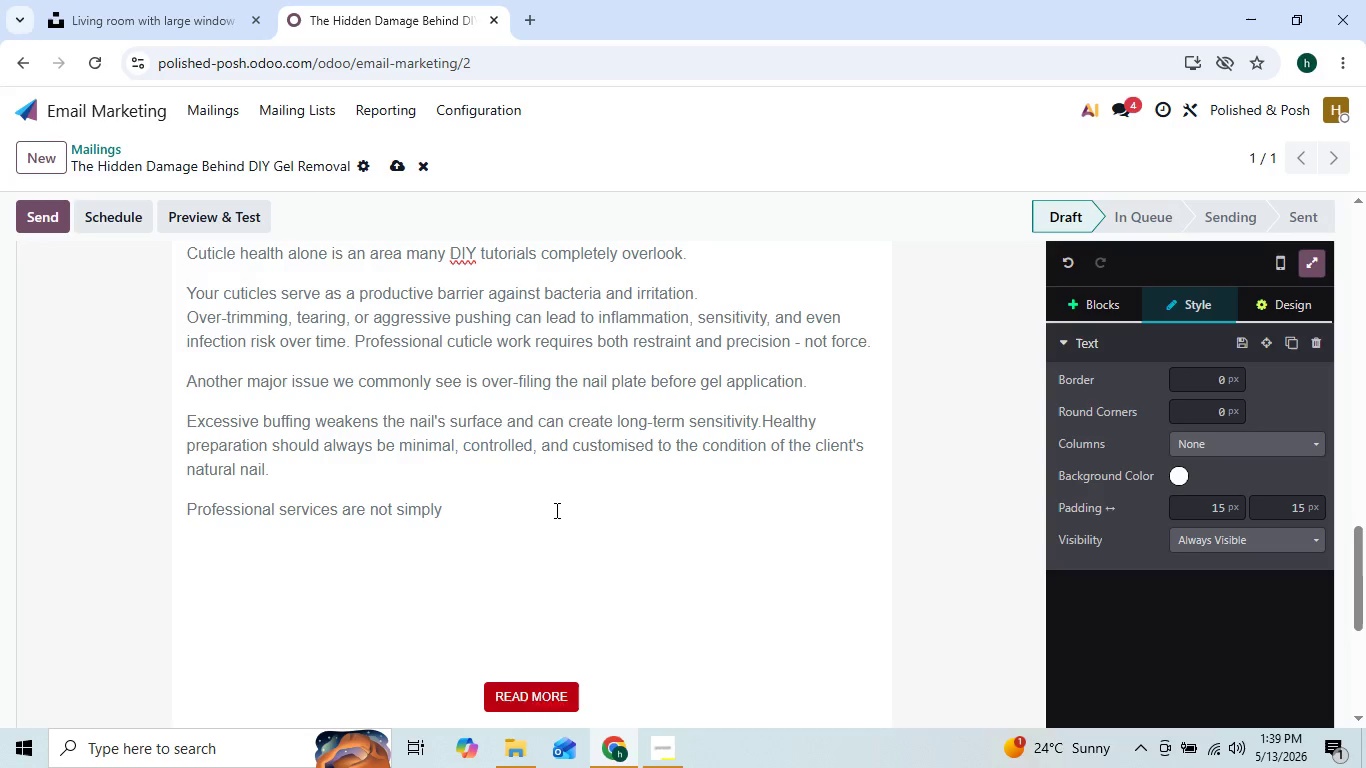 
key(ArrowLeft)
 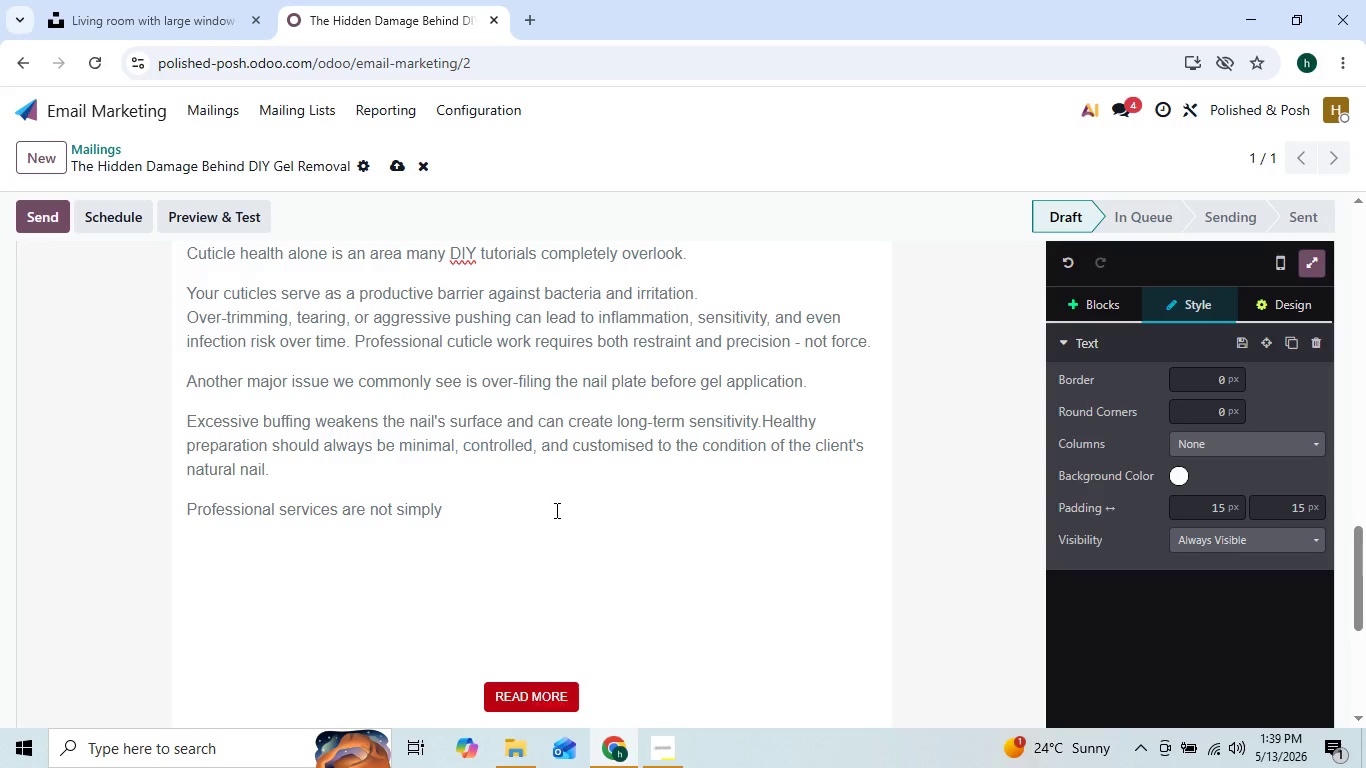 
key(ArrowRight)
 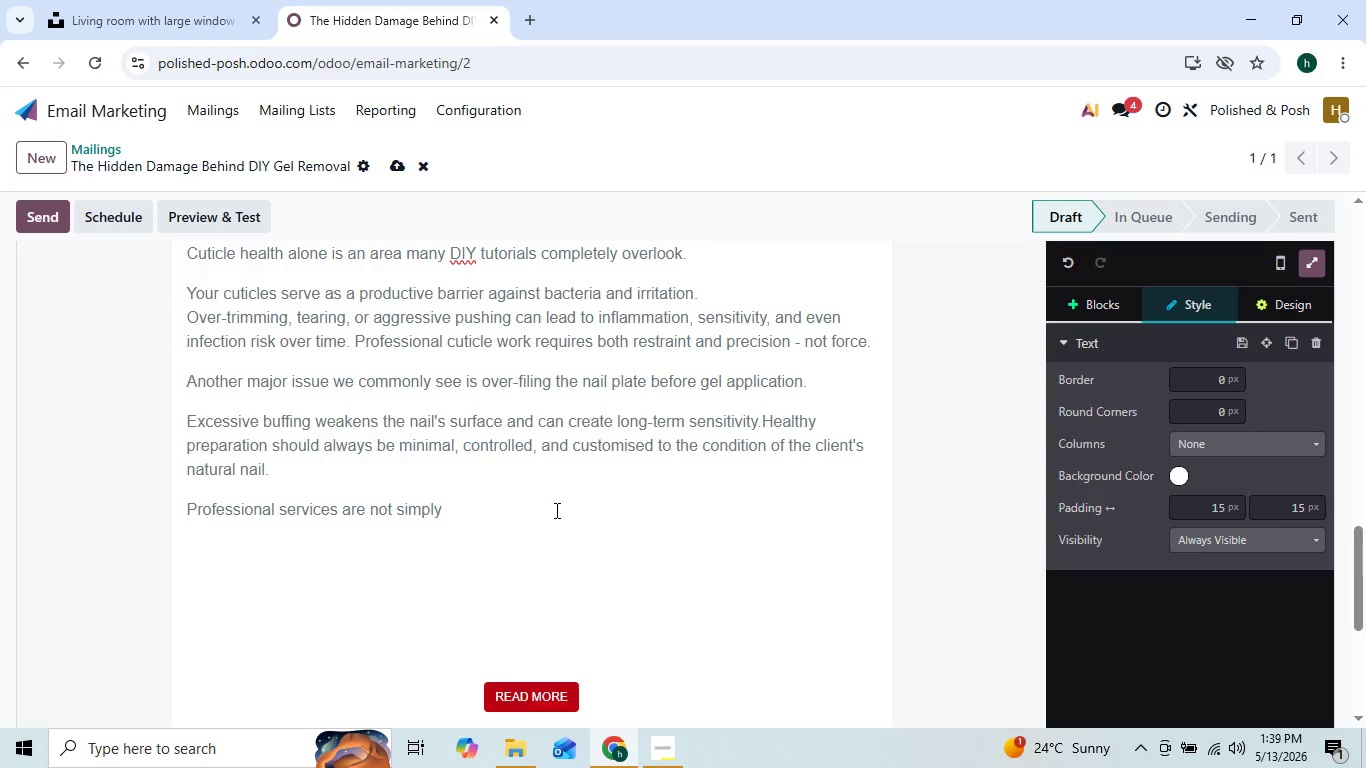 
type( about)
 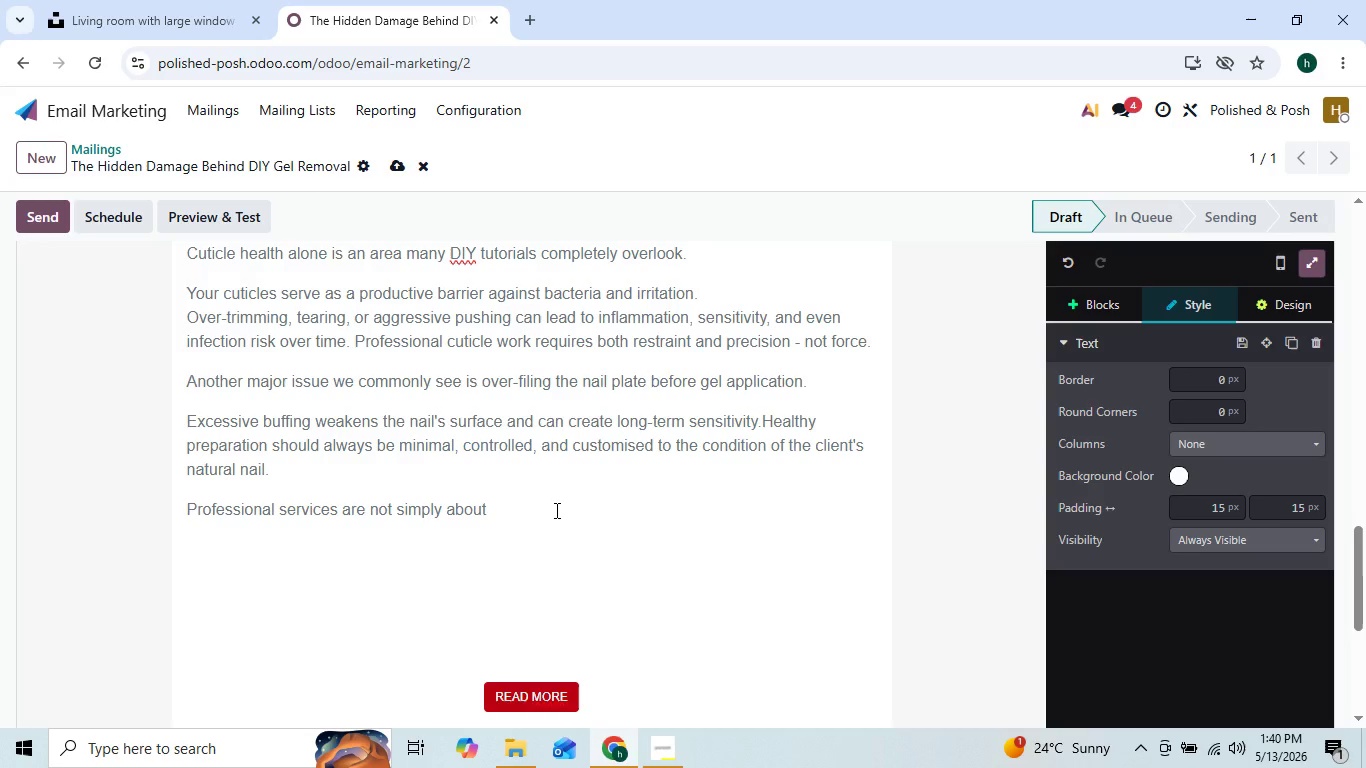 
key(ArrowLeft)
 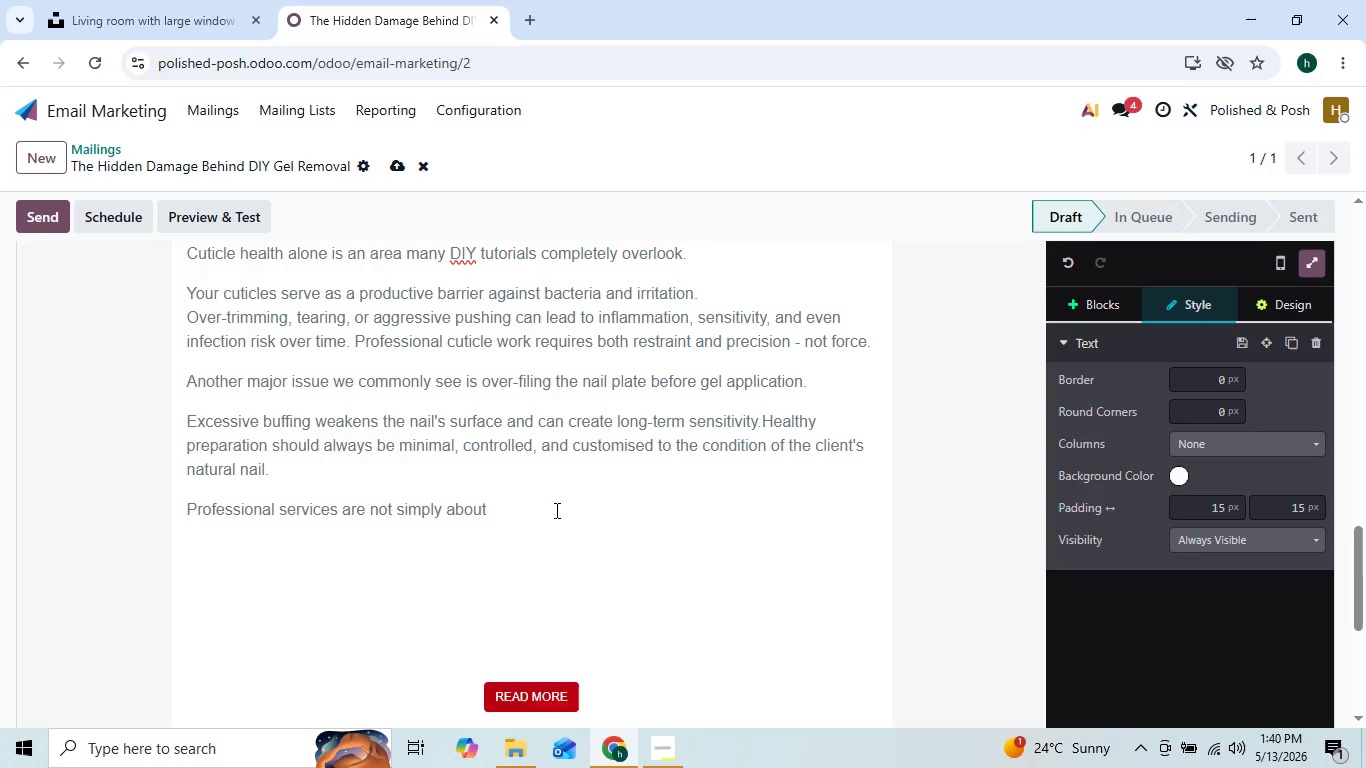 
key(ArrowLeft)
 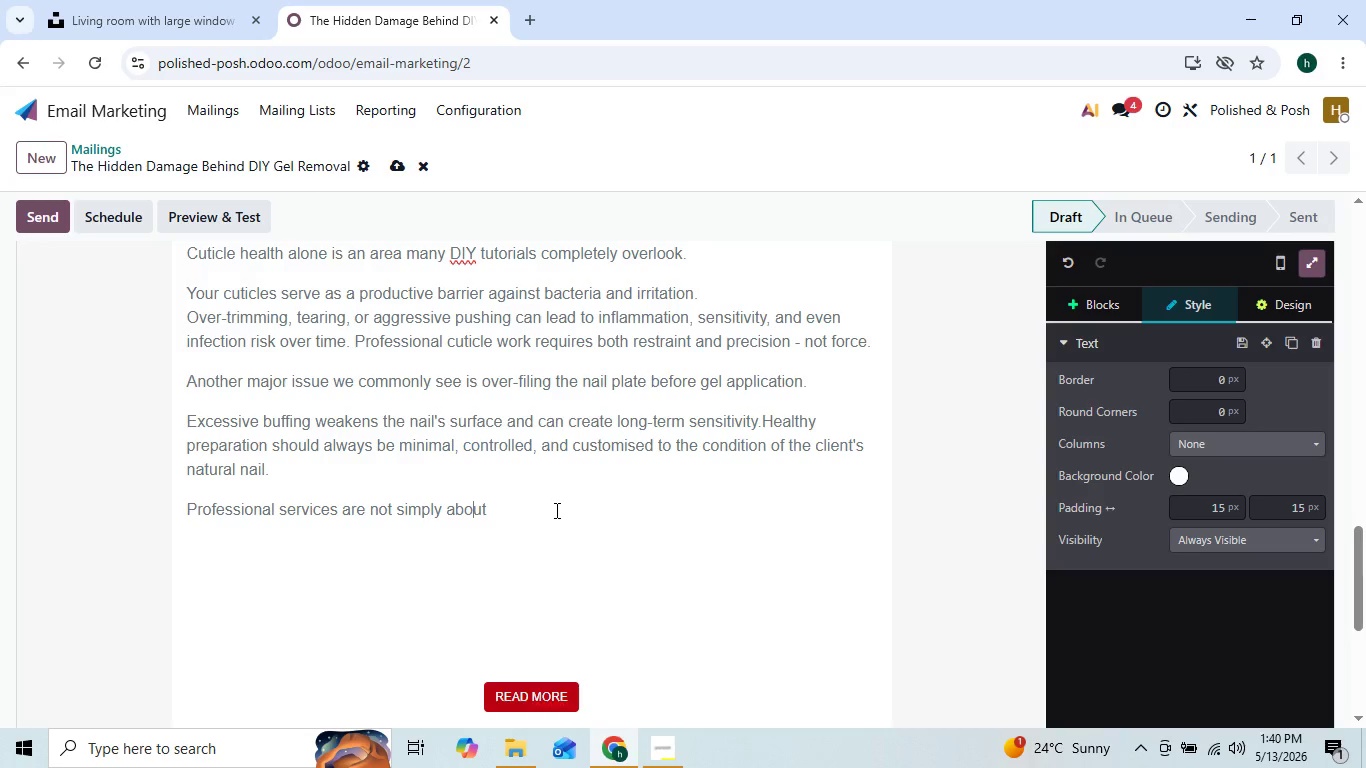 
key(ArrowRight)
 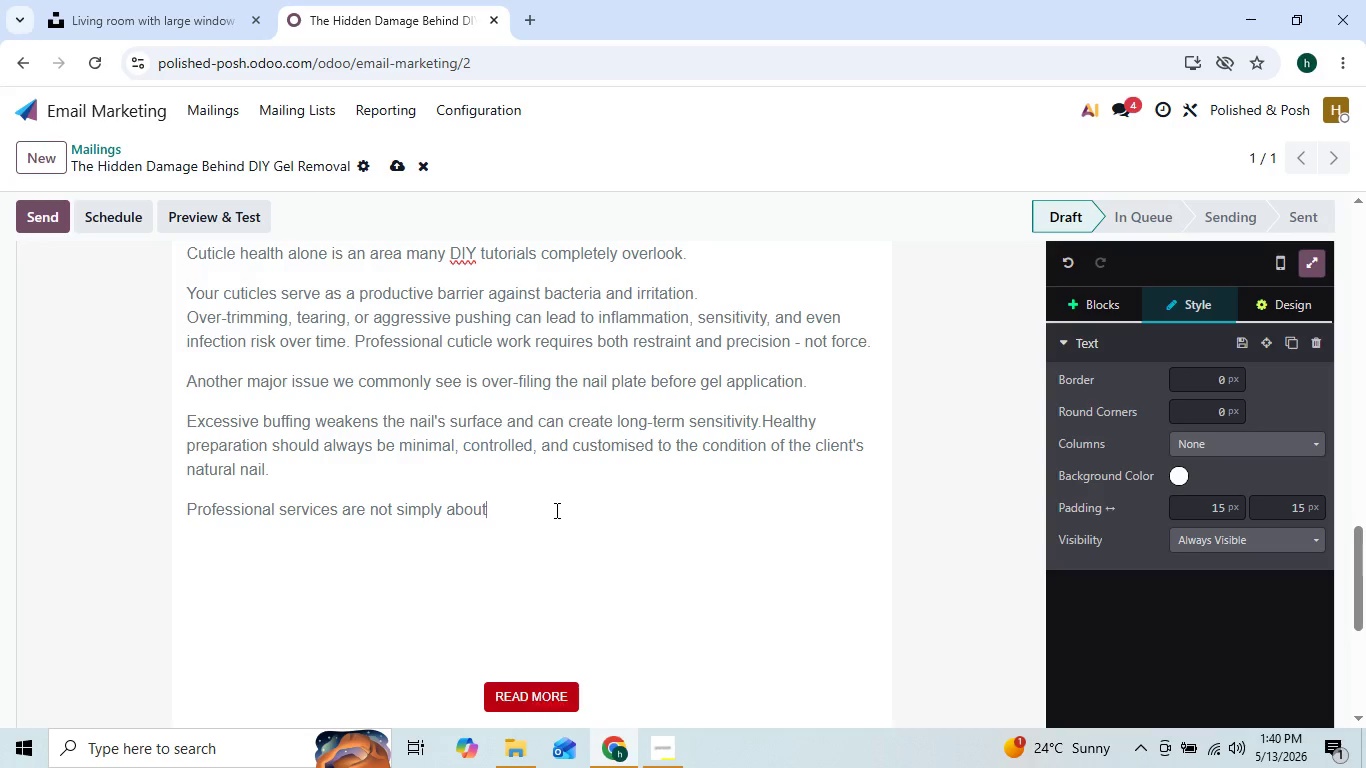 
key(ArrowRight)
 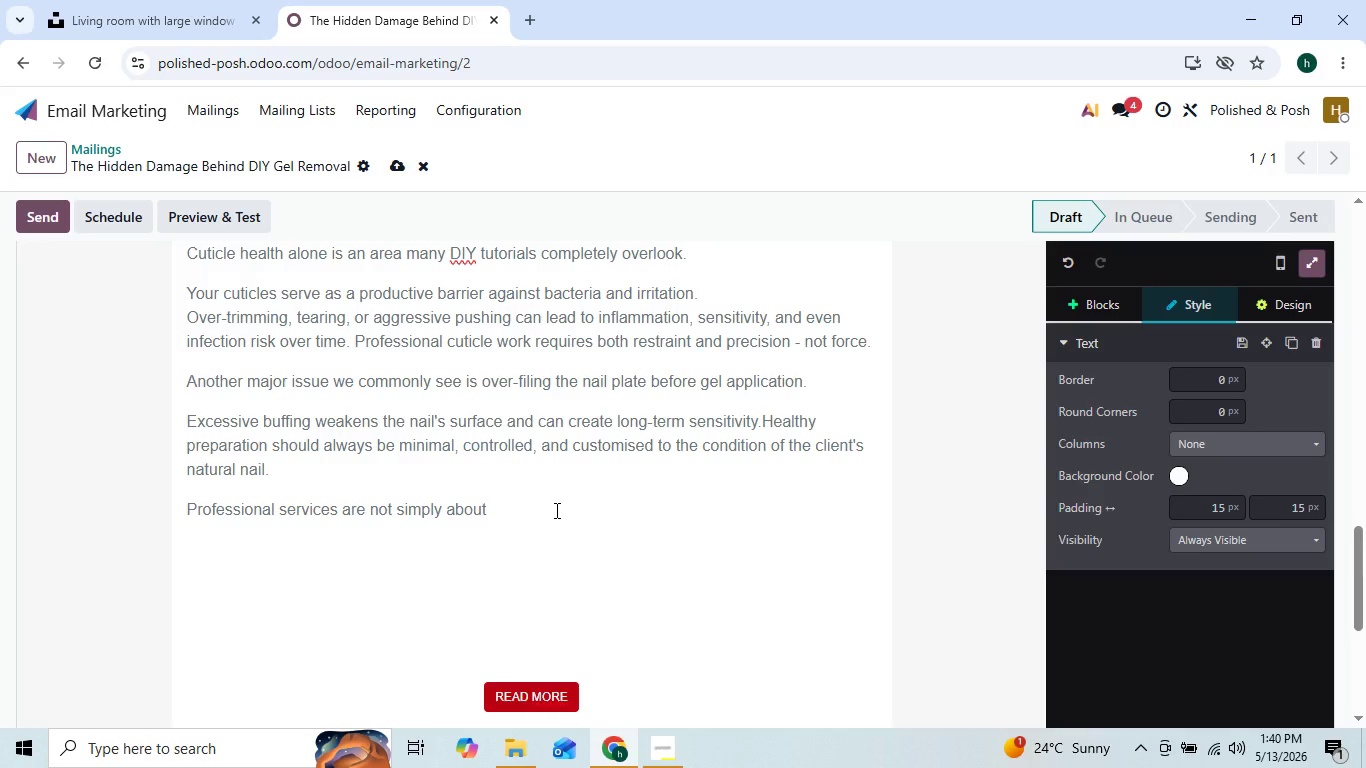 
type( appearance.)
 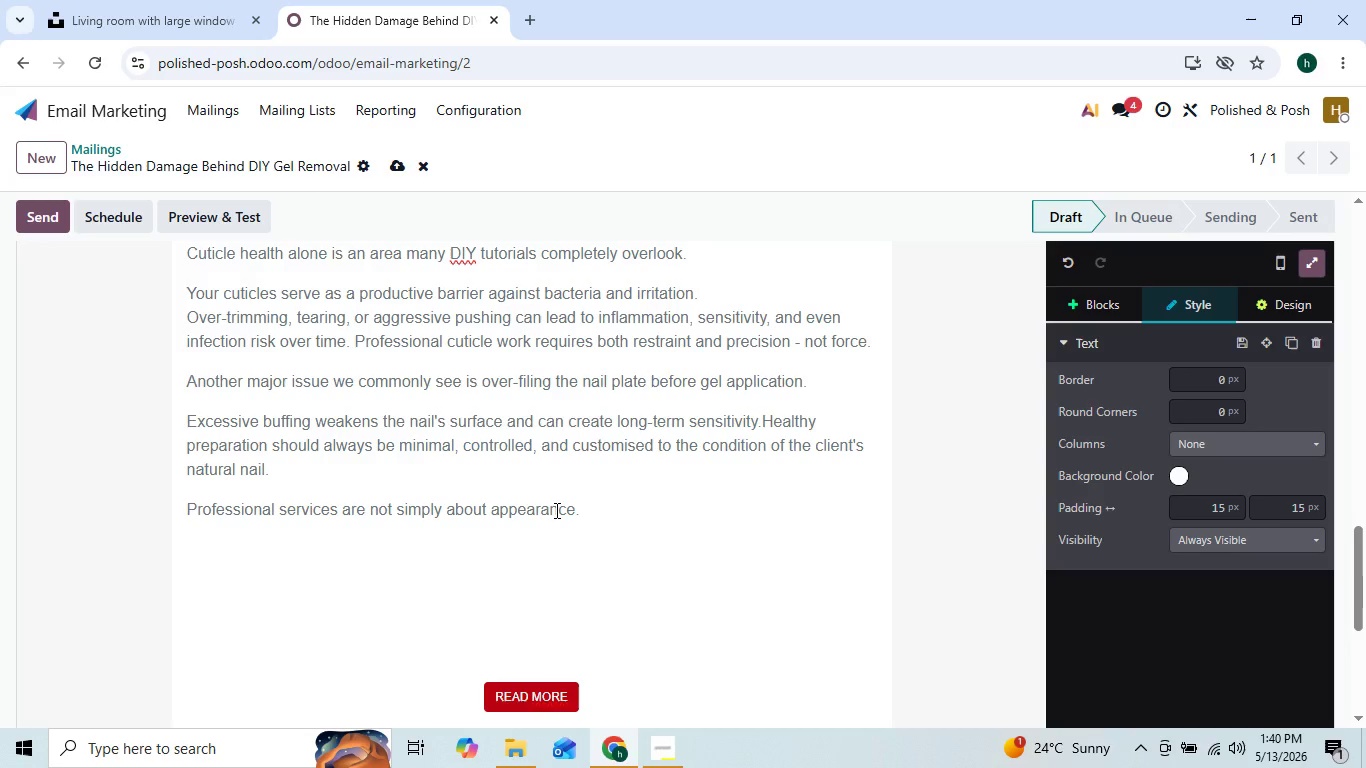 
key(Enter)
 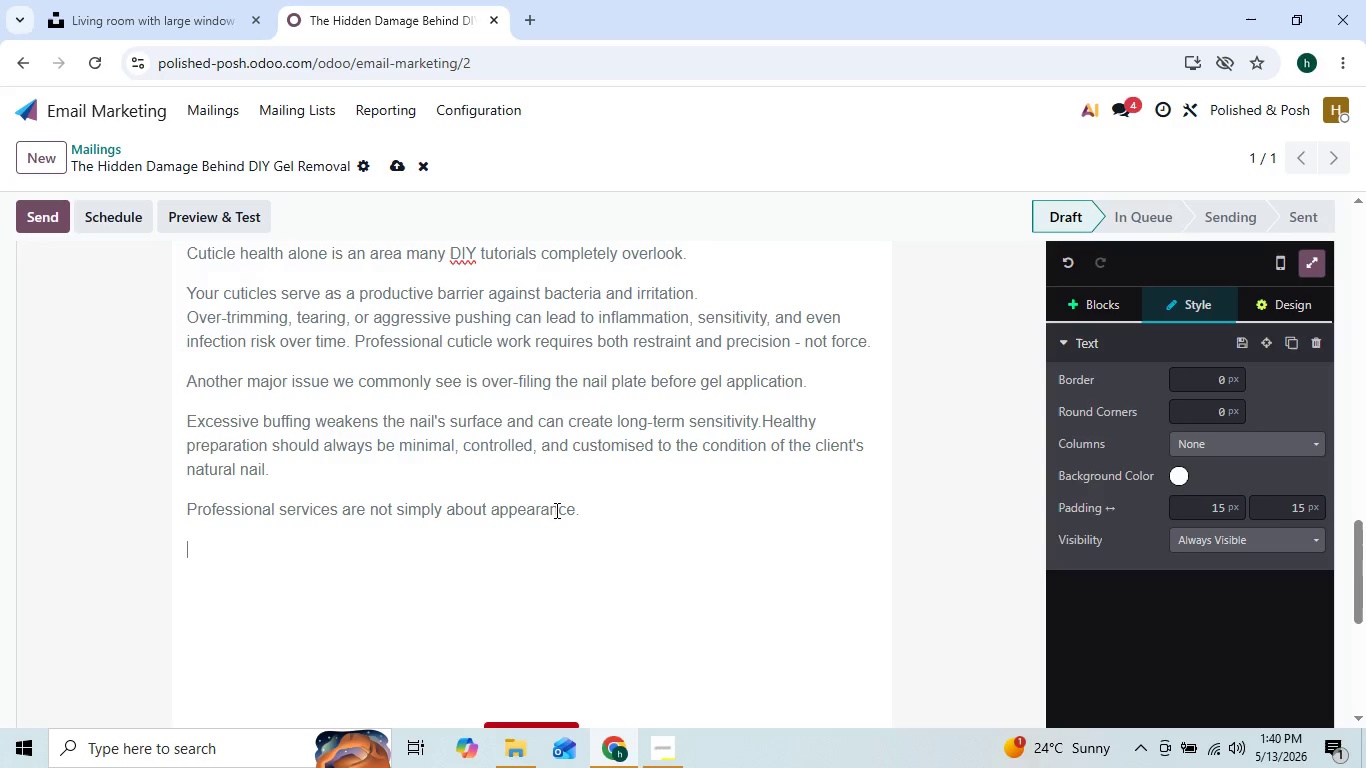 
type(THey)
key(Backspace)
key(Backspace)
key(Backspace)
type(hey)
 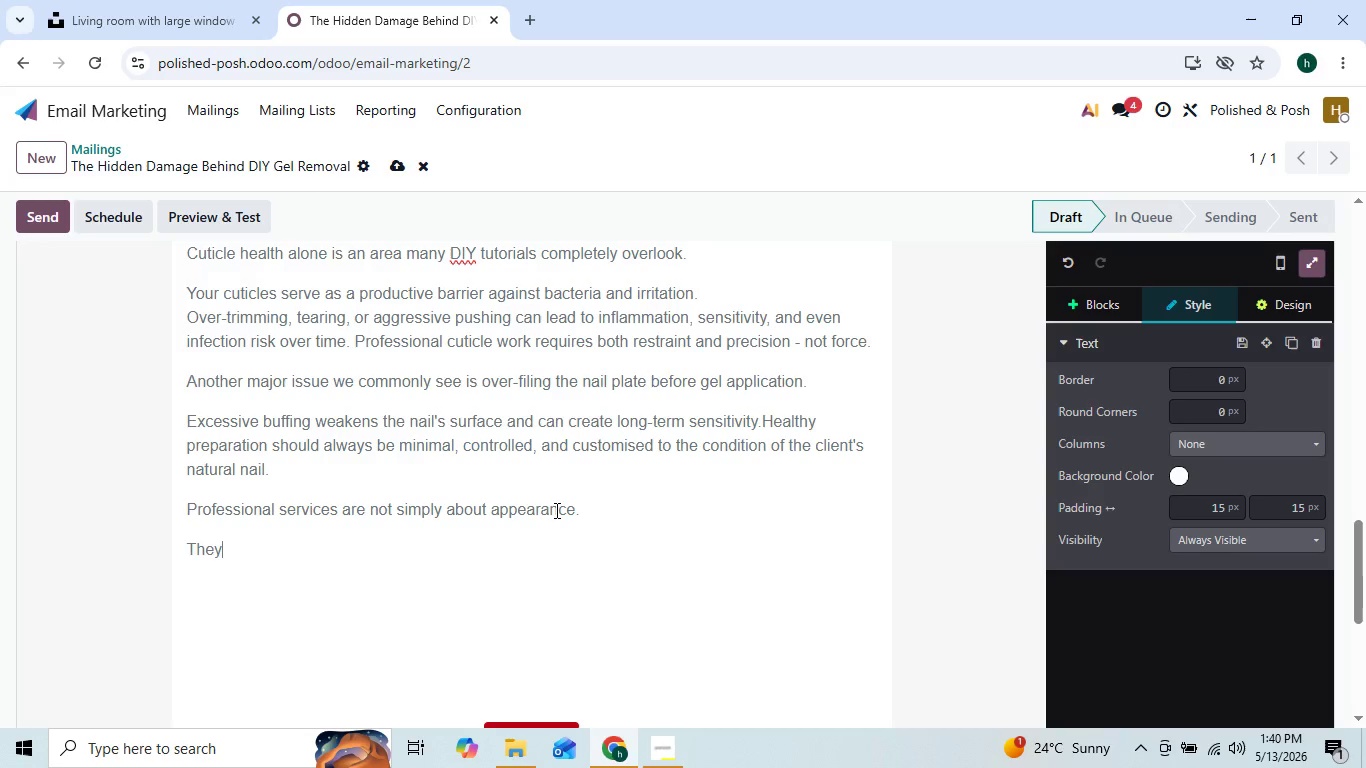 
type( are about:)
 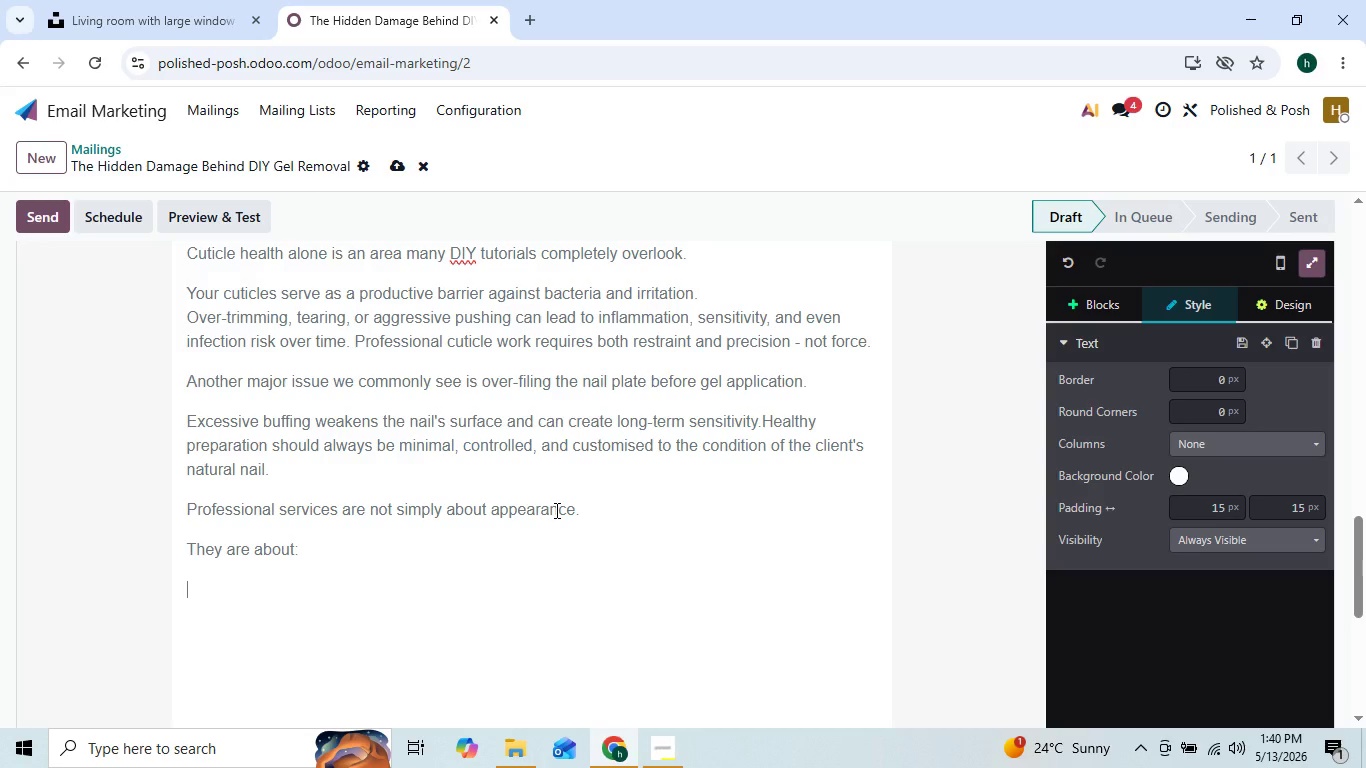 
 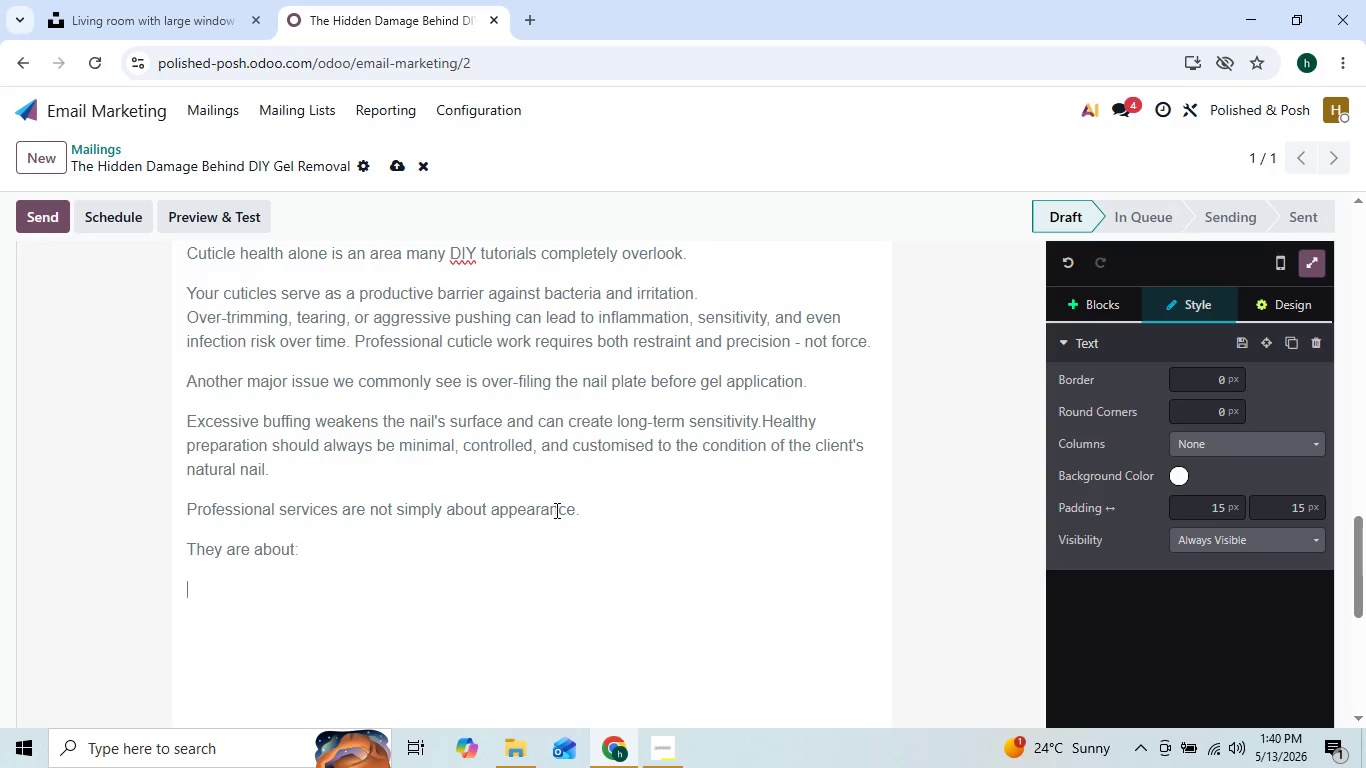 
key(Enter)
 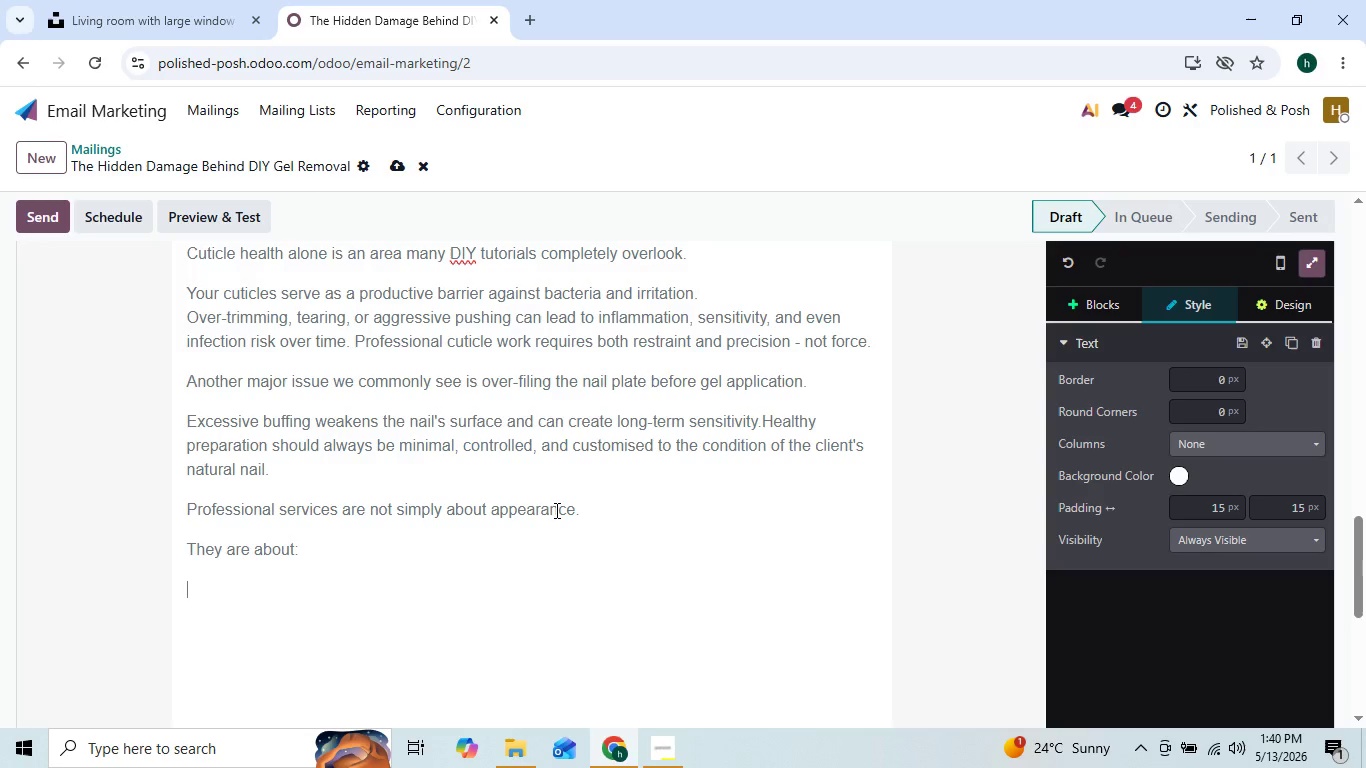 
type(Technique)
 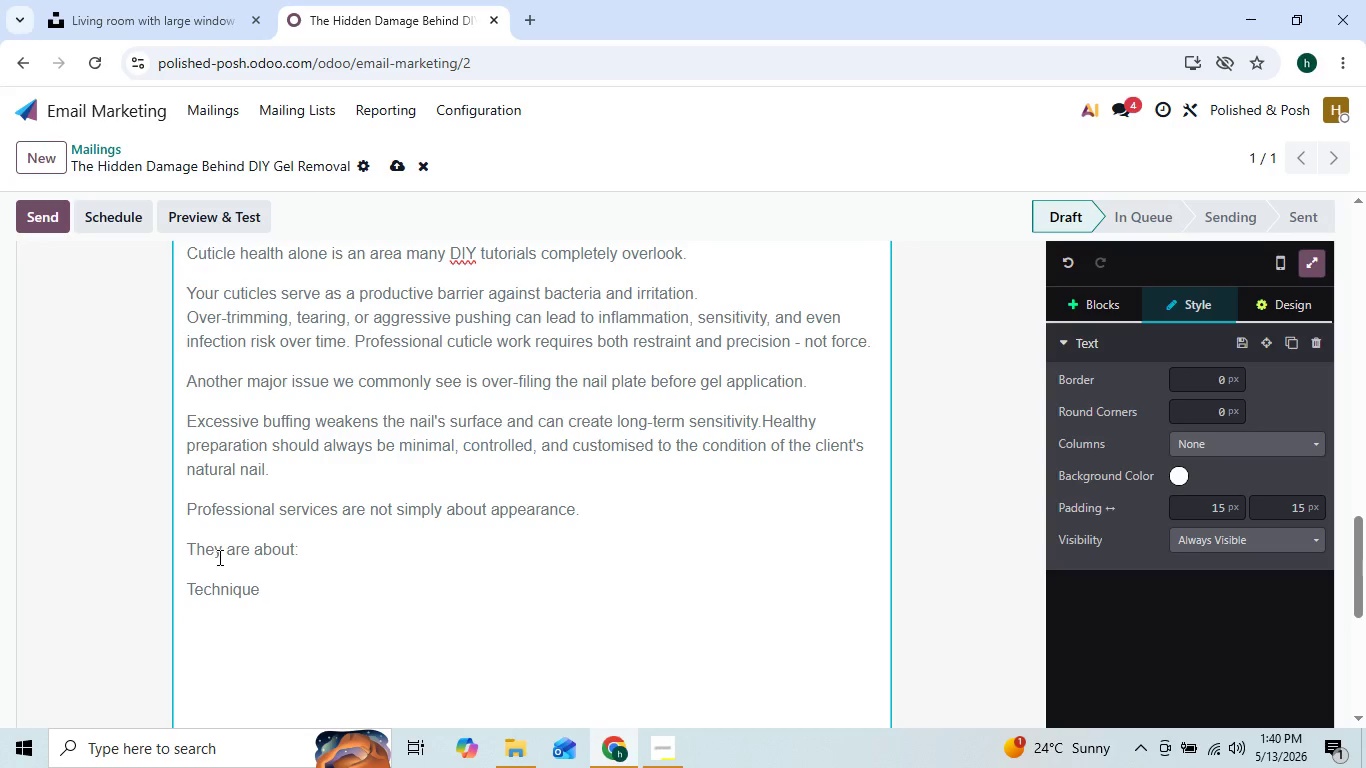 
wait(5.02)
 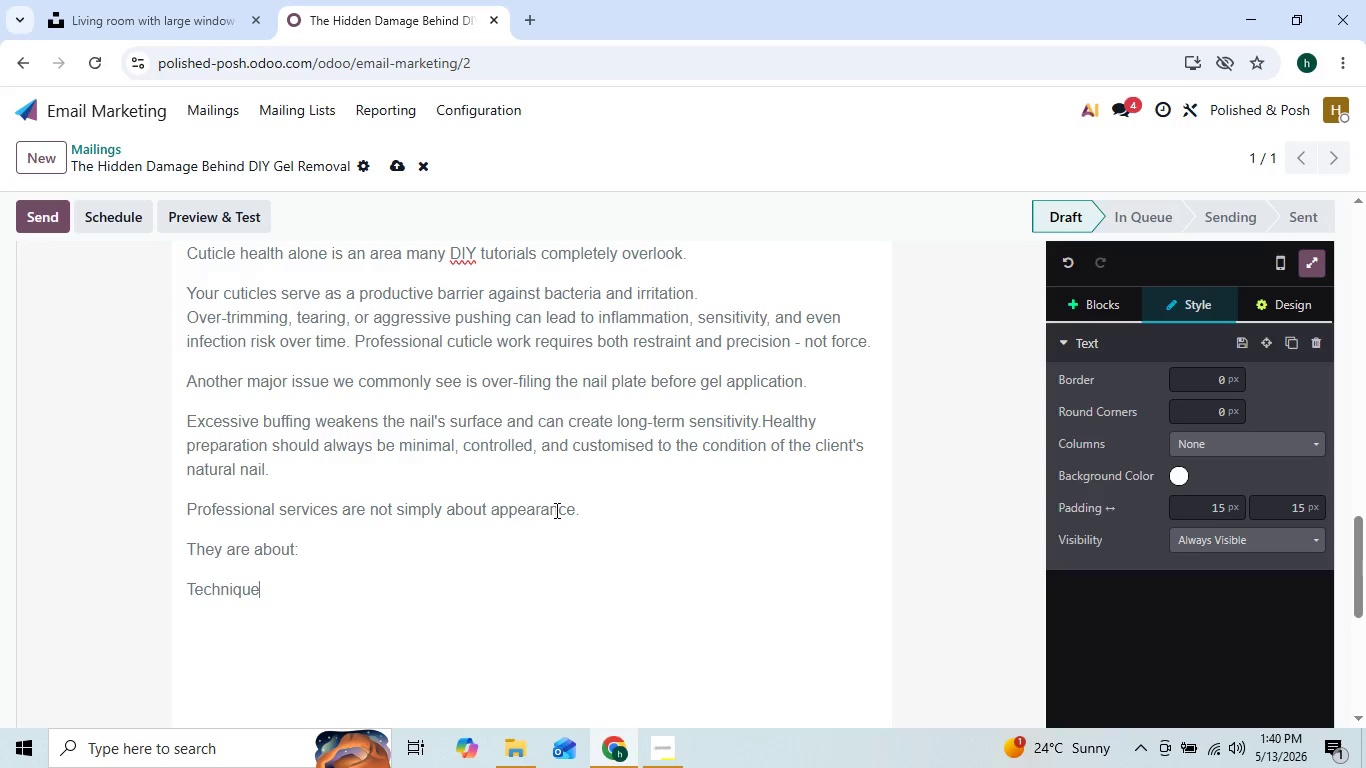 
left_click([190, 587])
 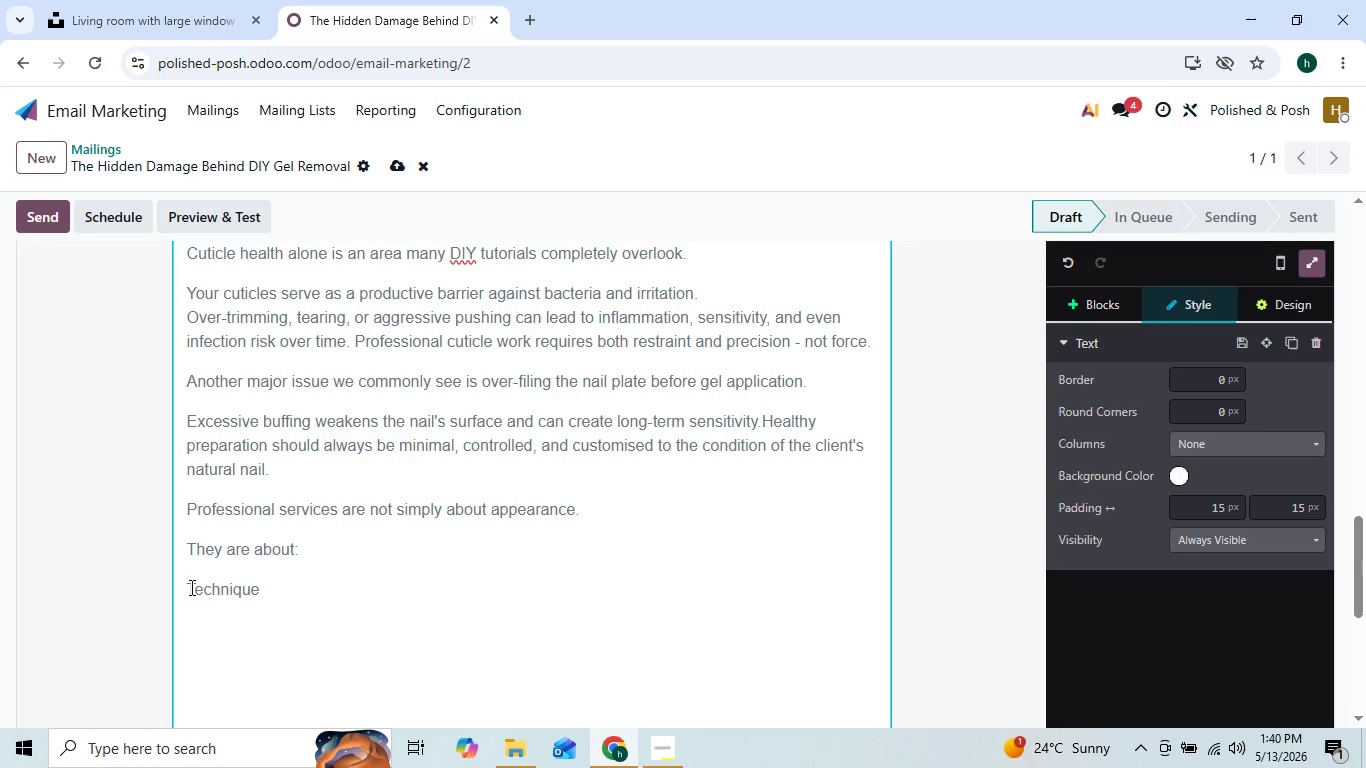 
type(/bu)
 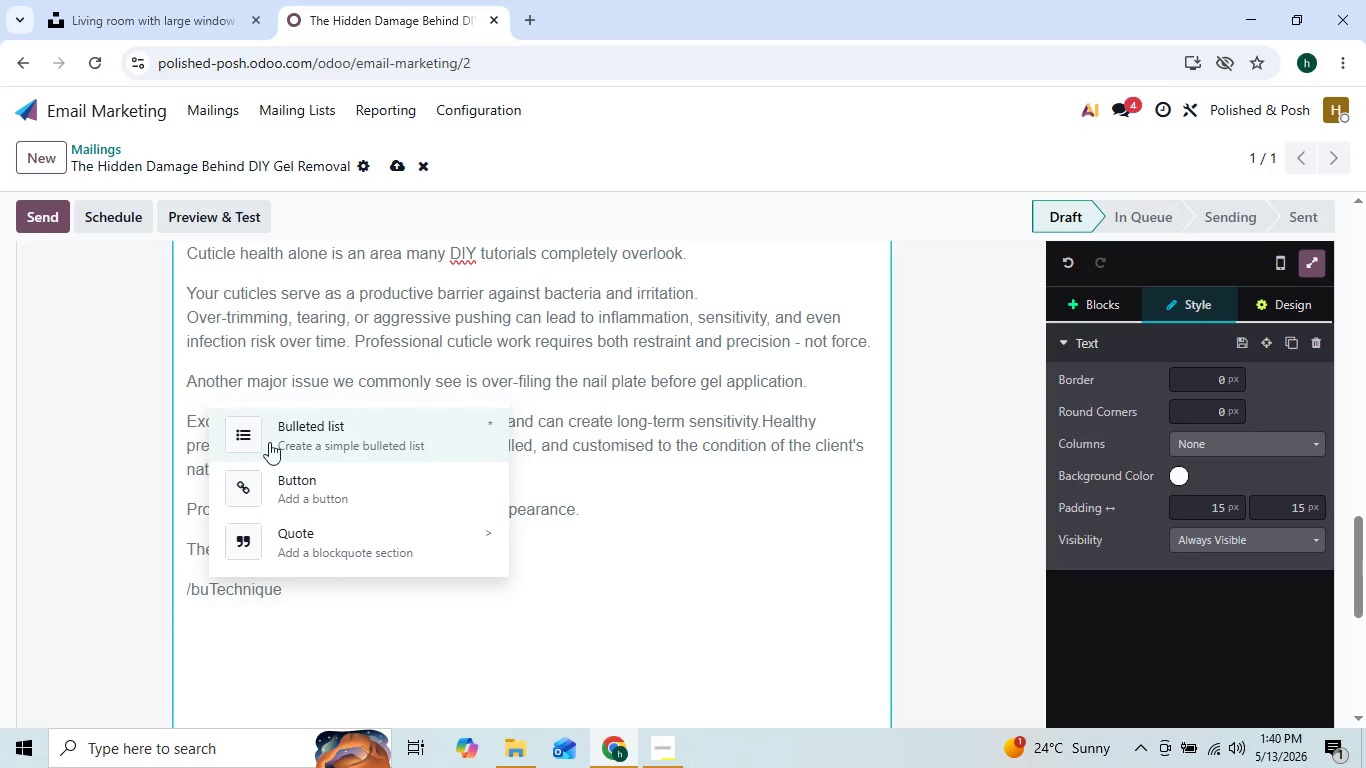 
left_click([284, 442])
 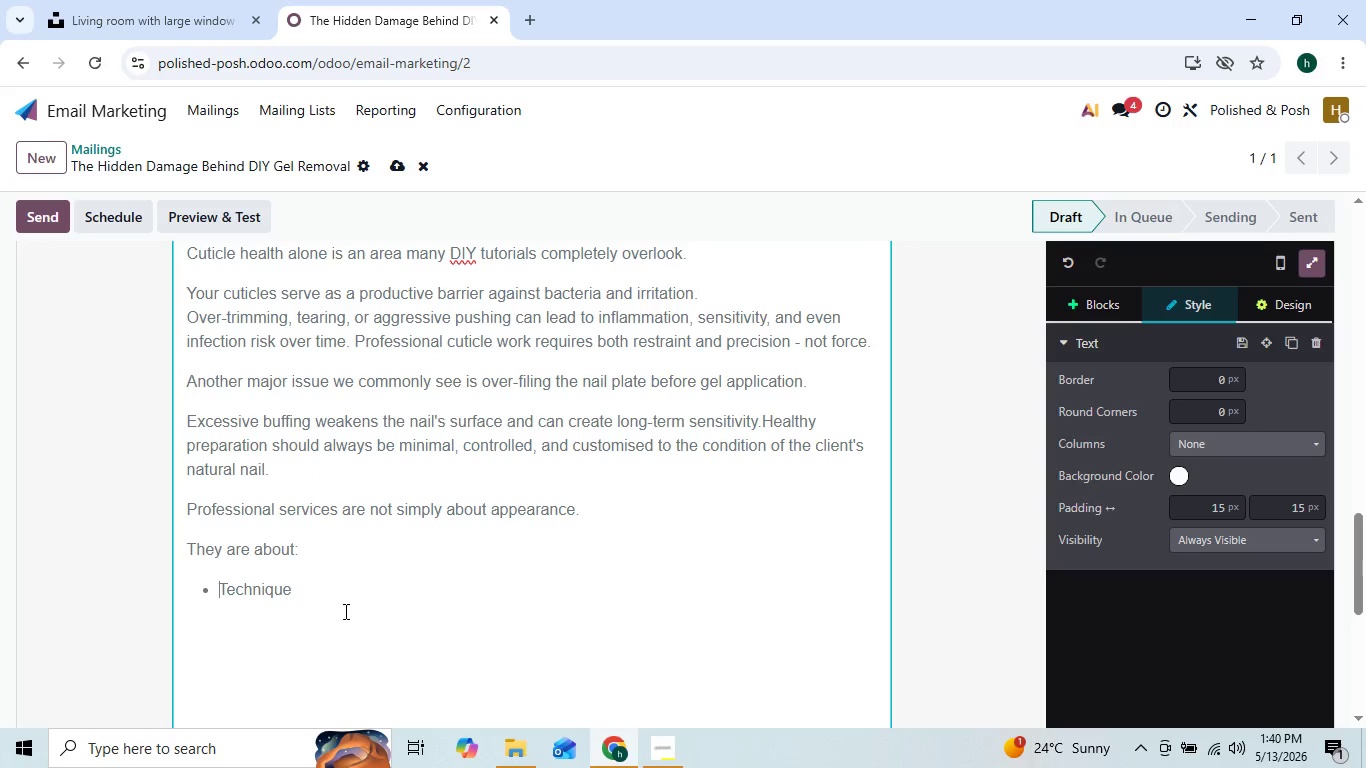 
left_click([332, 590])
 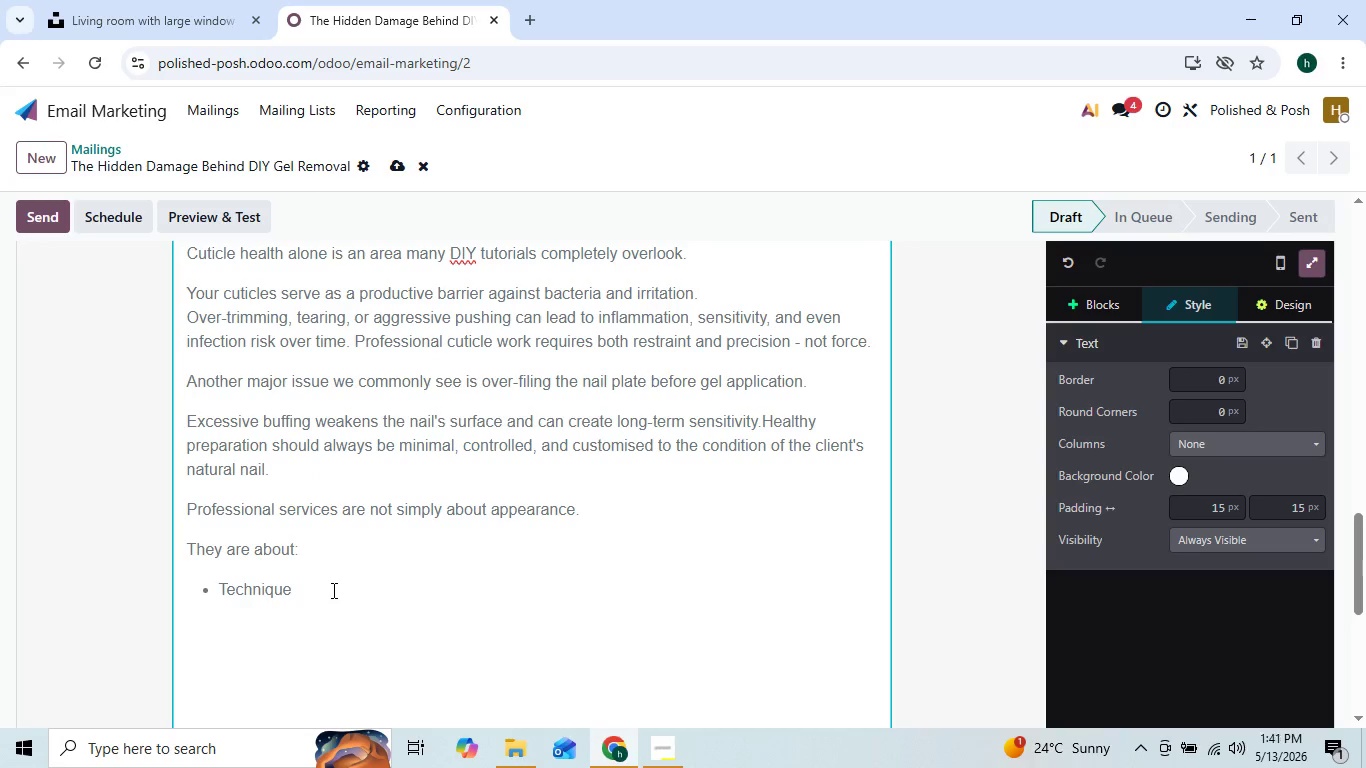 
key(Enter)
 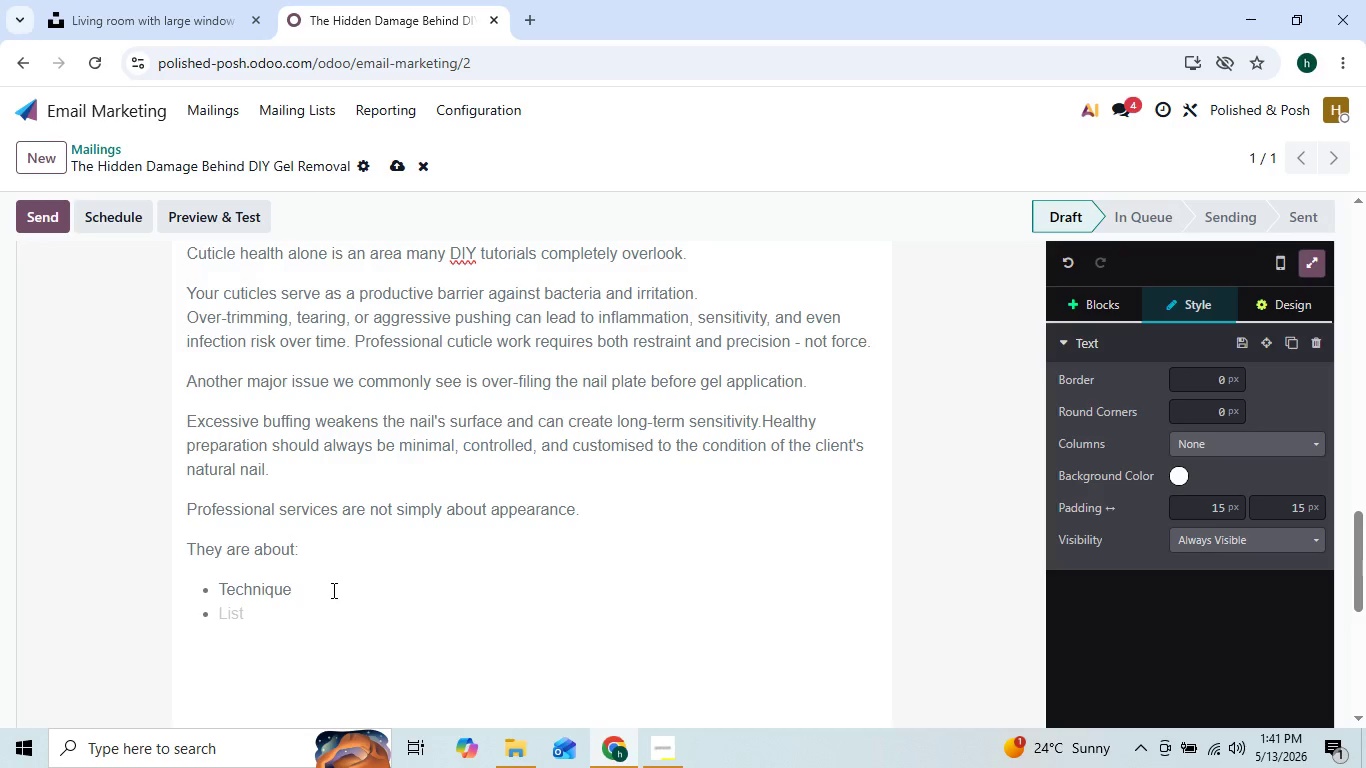 
type(Safety)
 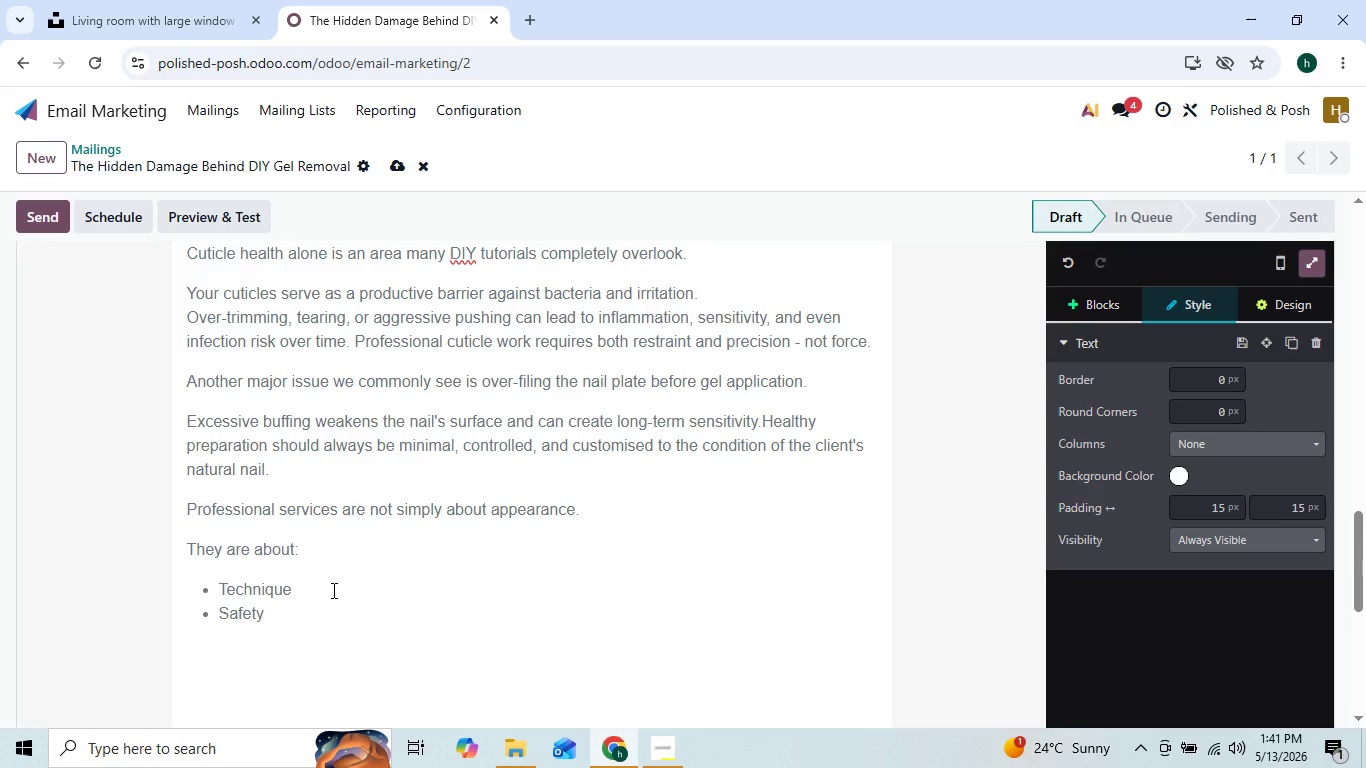 
key(Enter)
 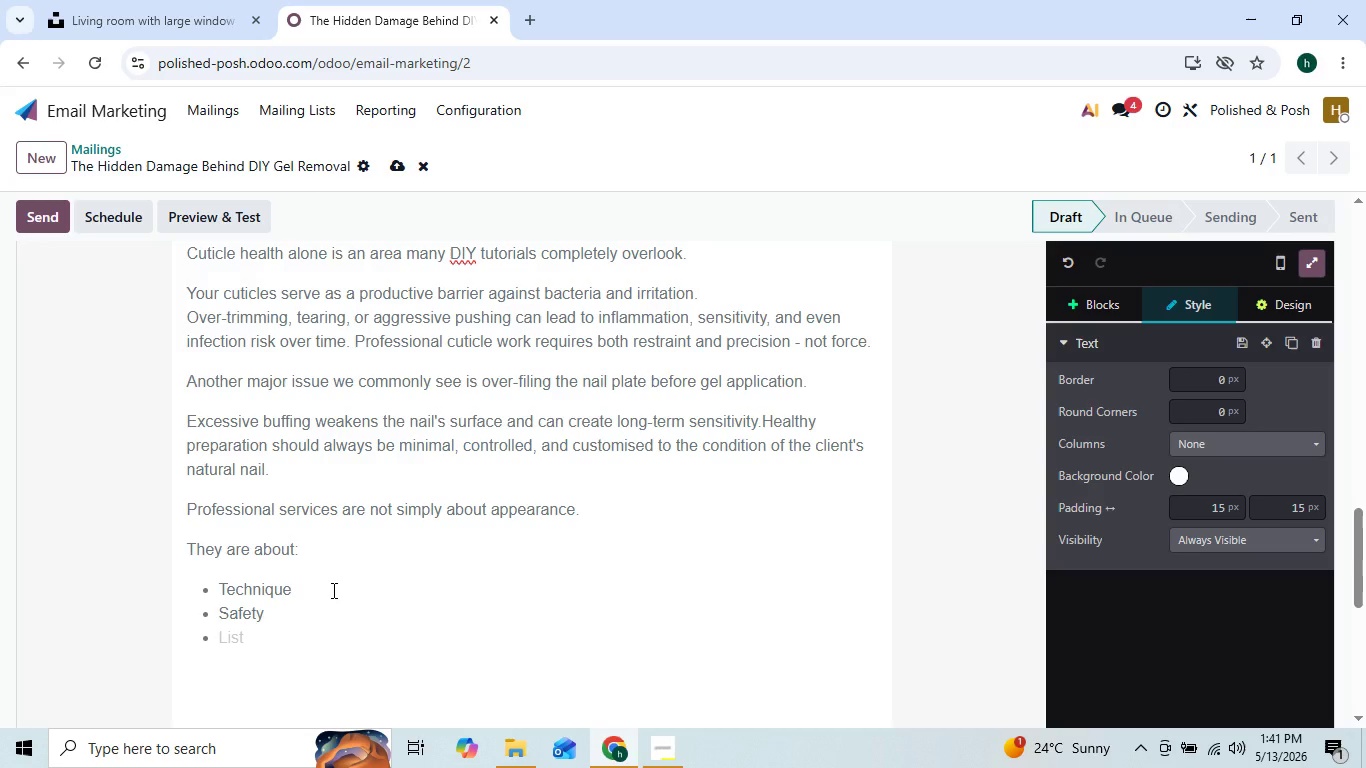 
type(Product Knowledge)
 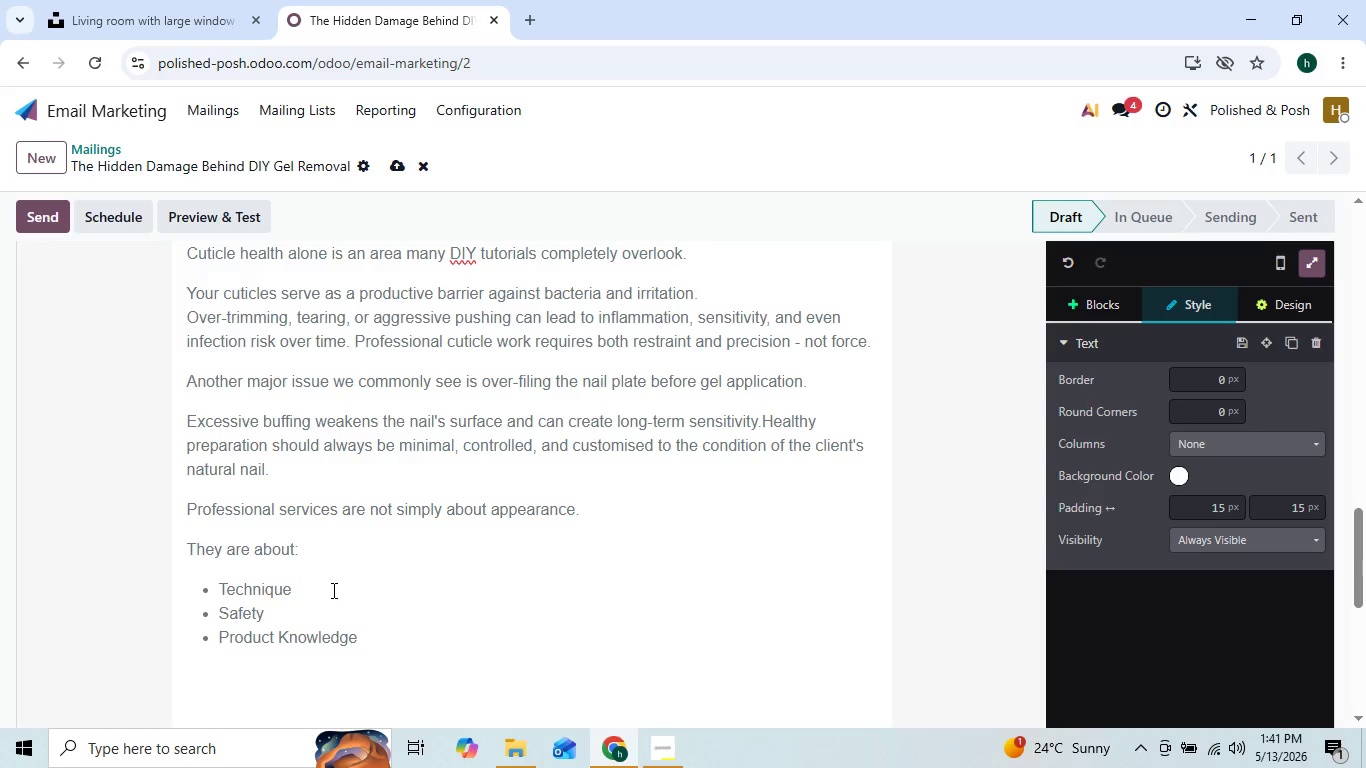 
key(Enter)
 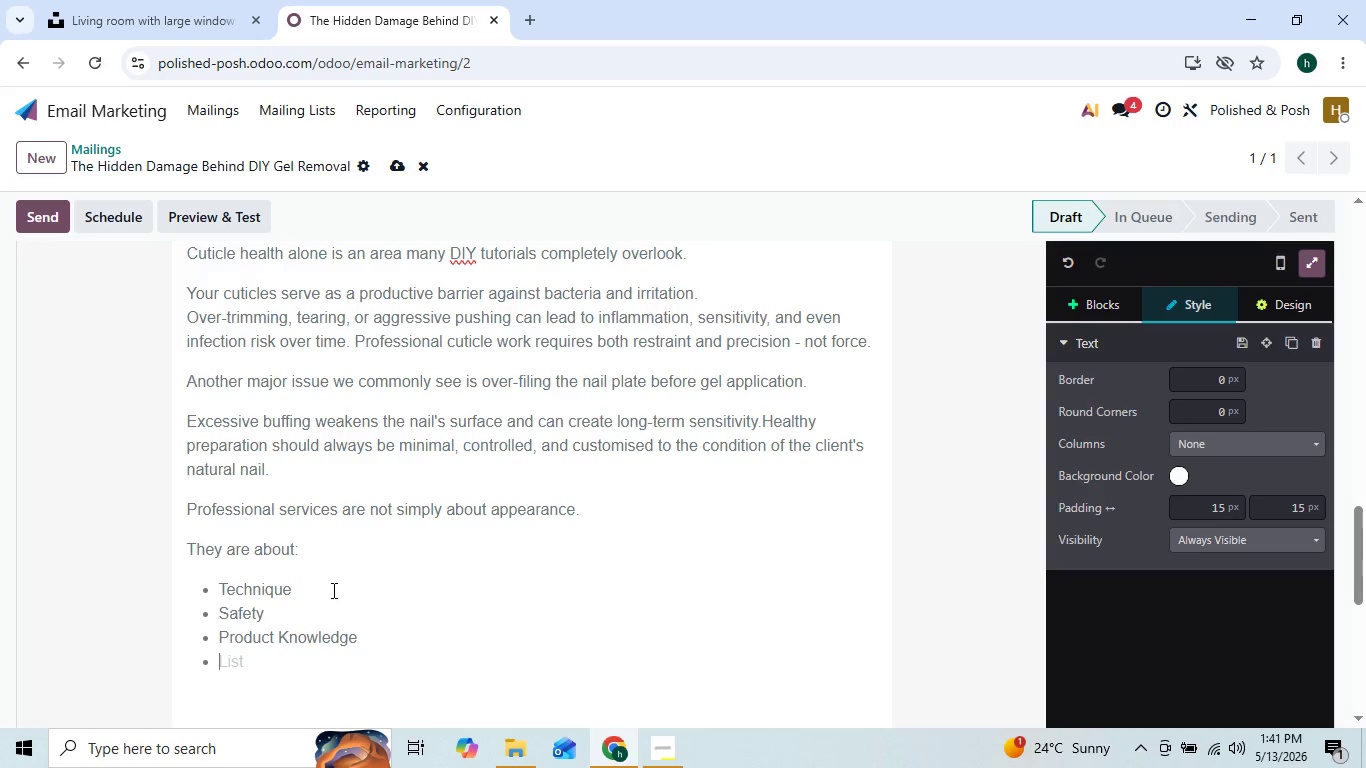 
type(Long-term nail integrity)
 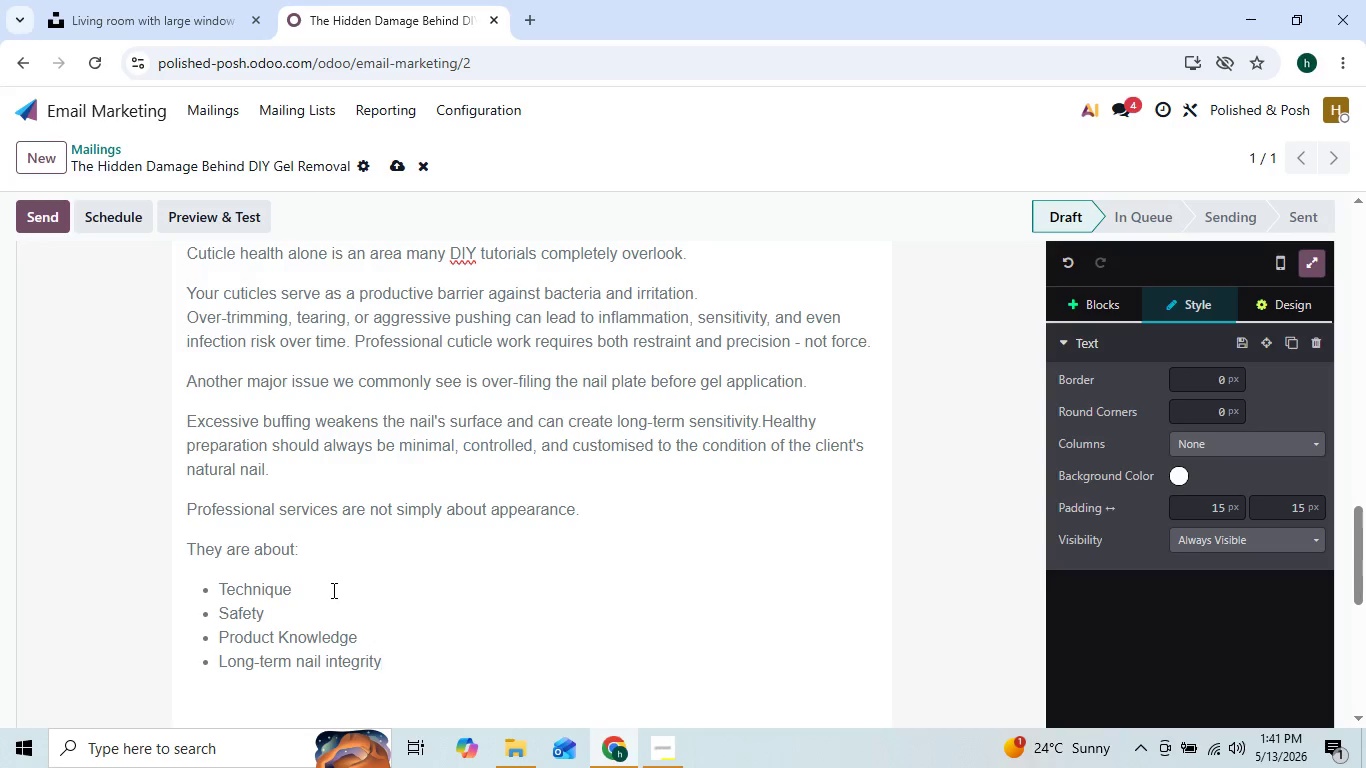 
key(Enter)
 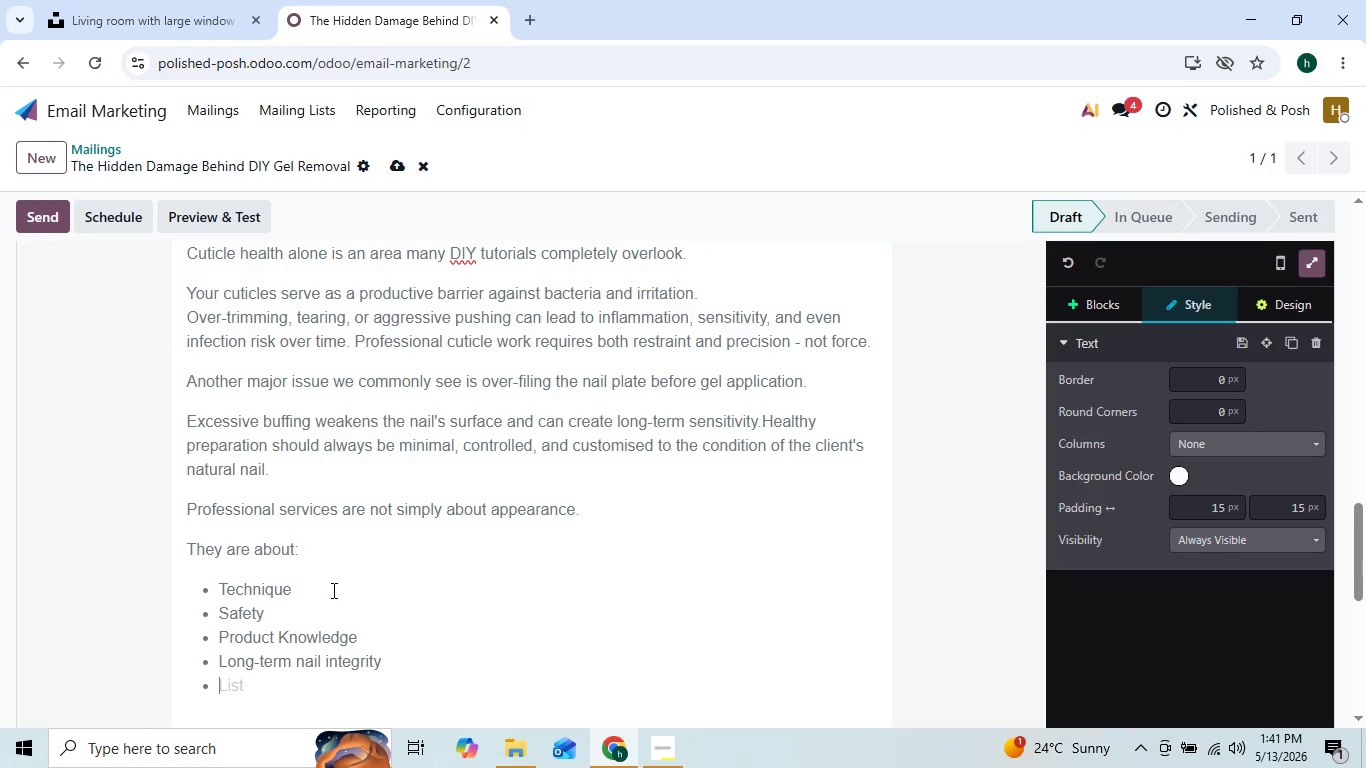 
type(Controlll)
key(Backspace)
type(ed man)
 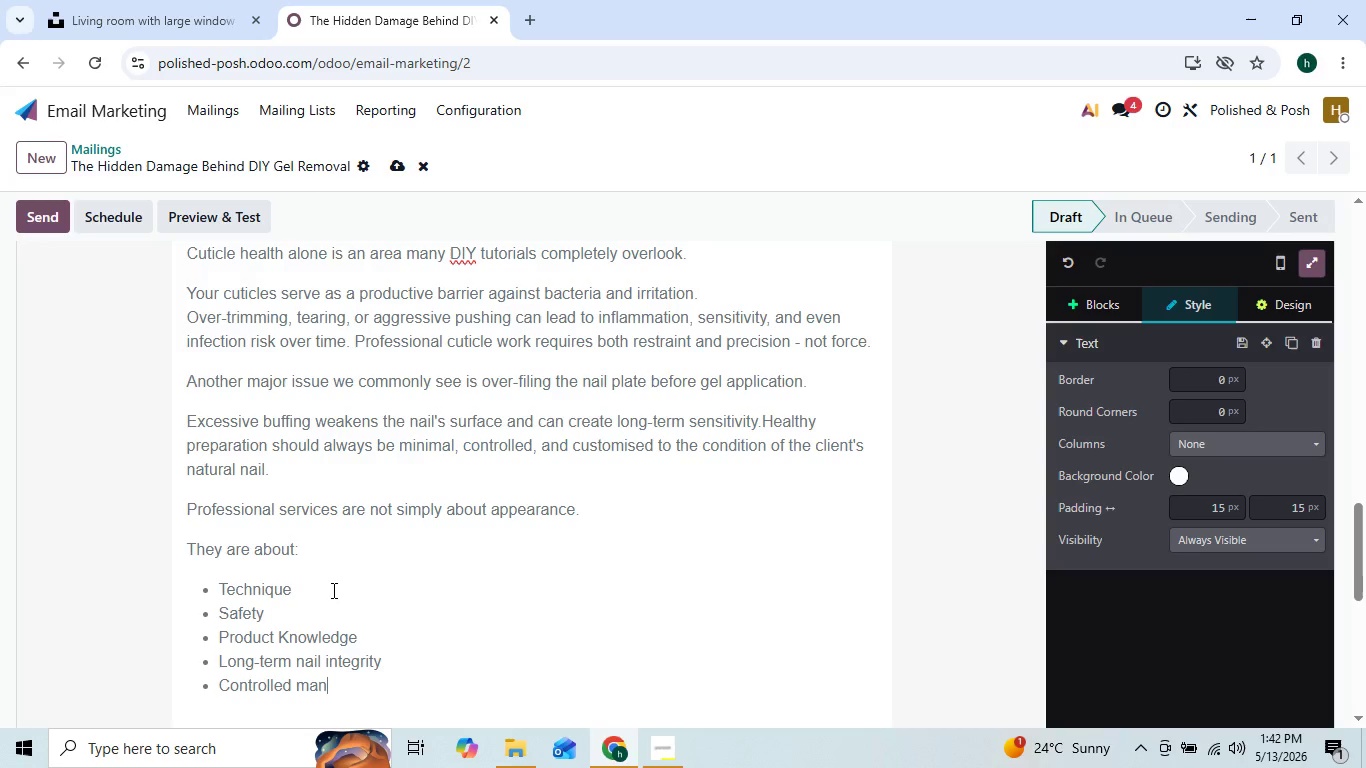 
key(ArrowLeft)
 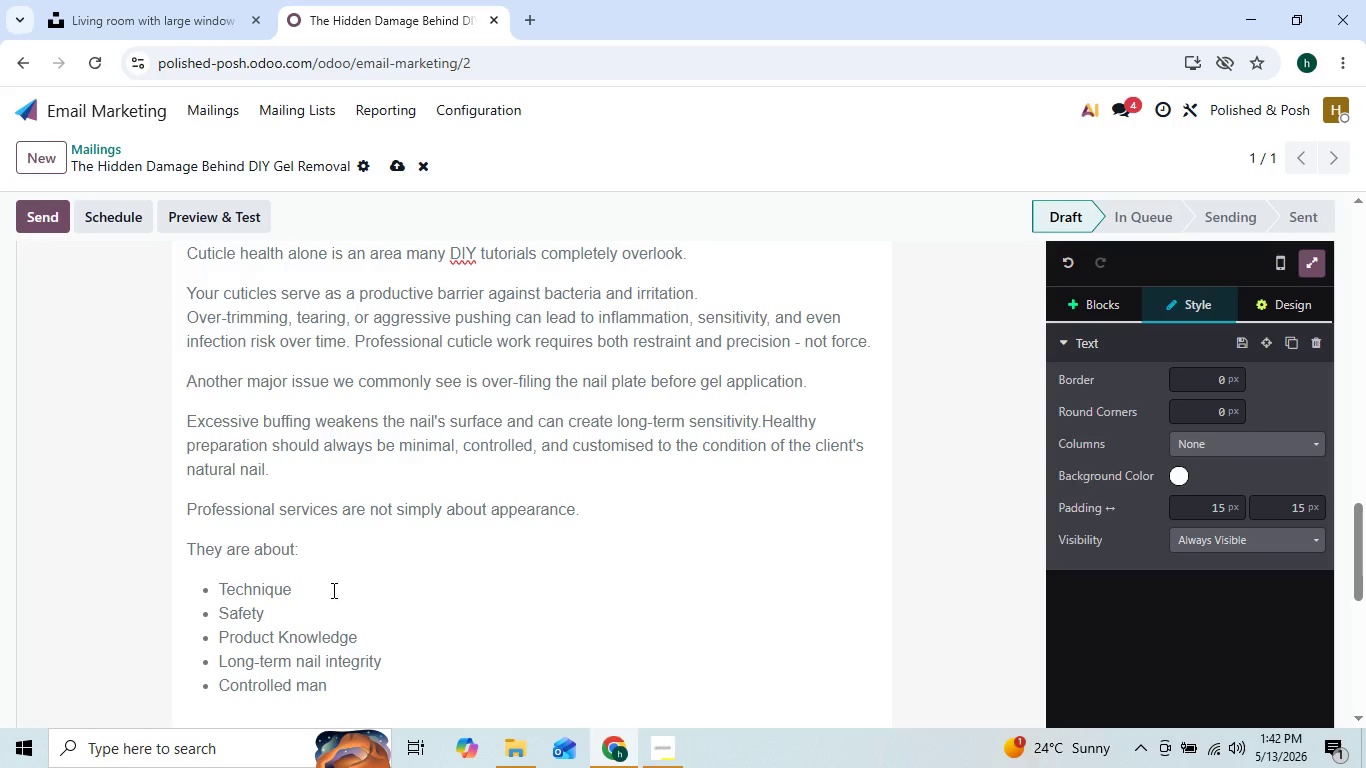 
key(I)
 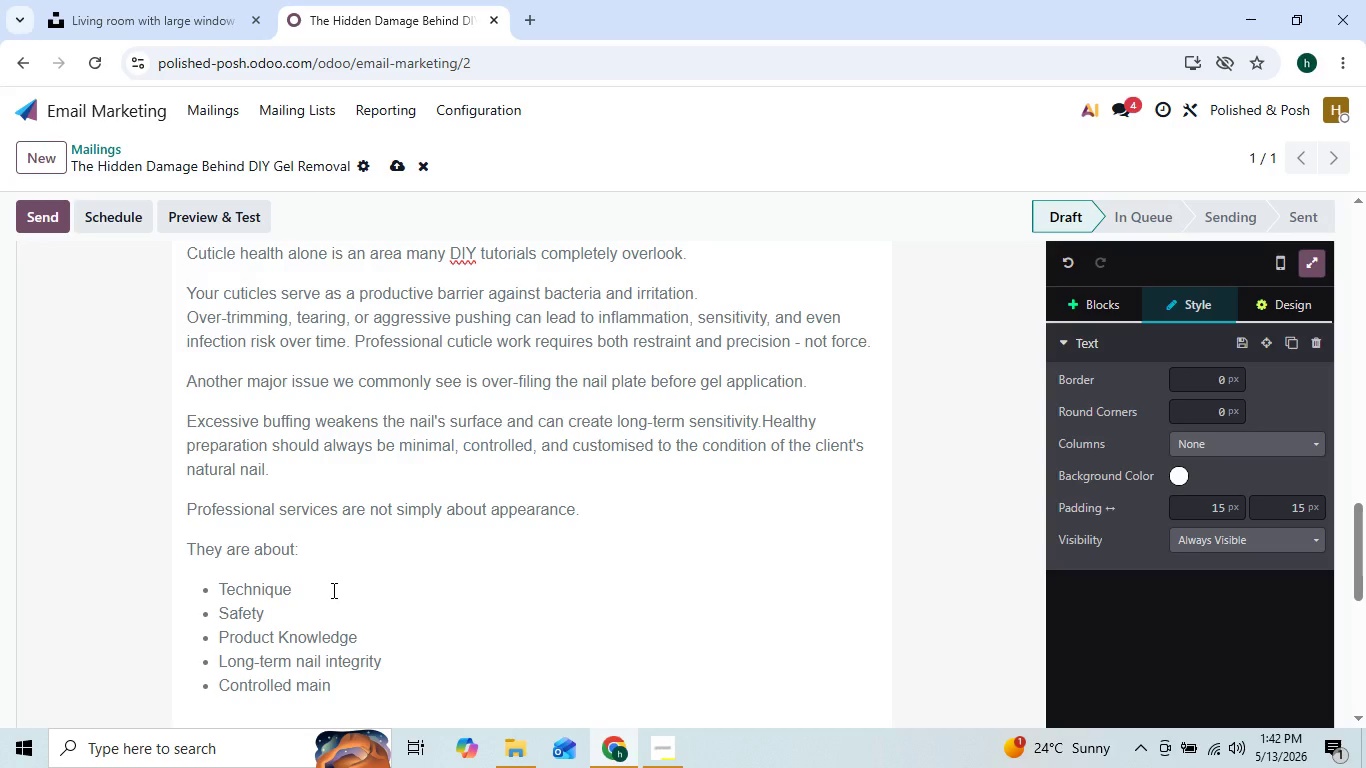 
key(ArrowRight)
 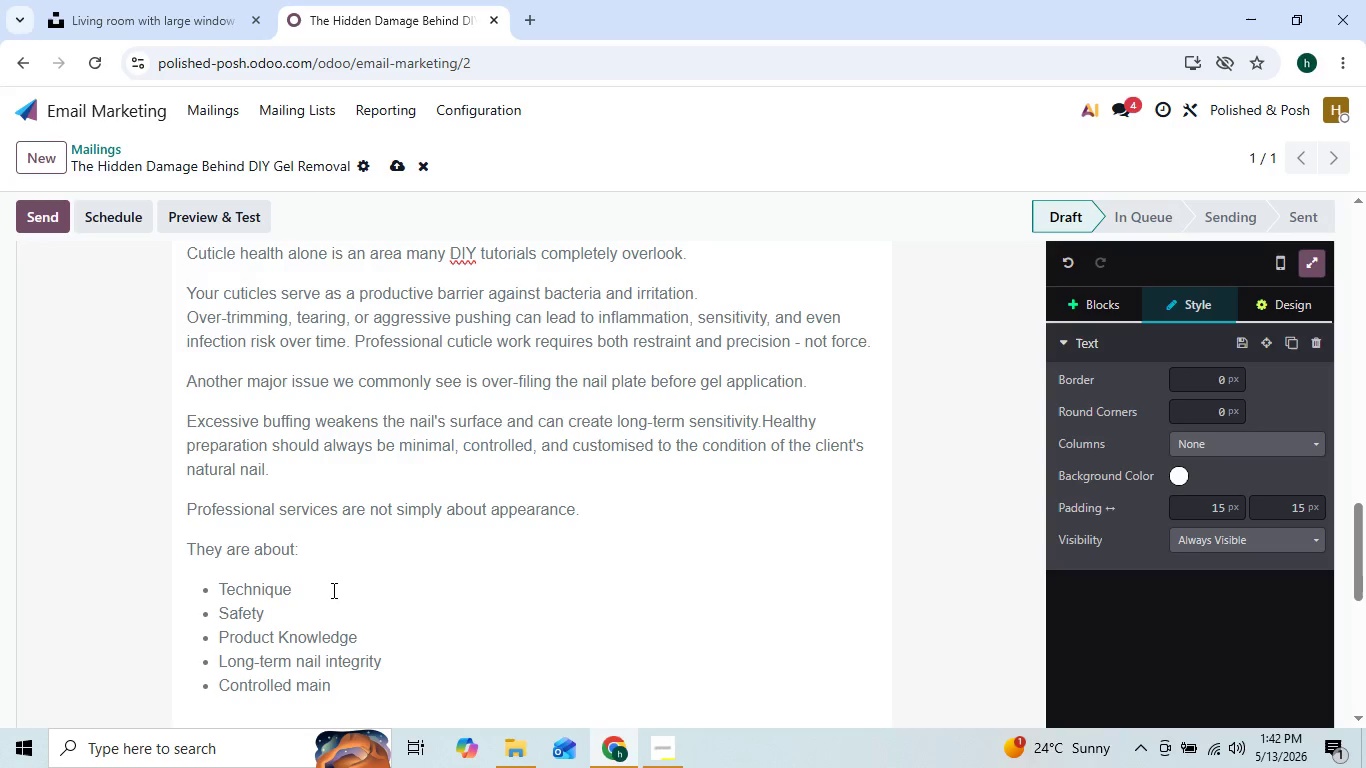 
key(ArrowLeft)
 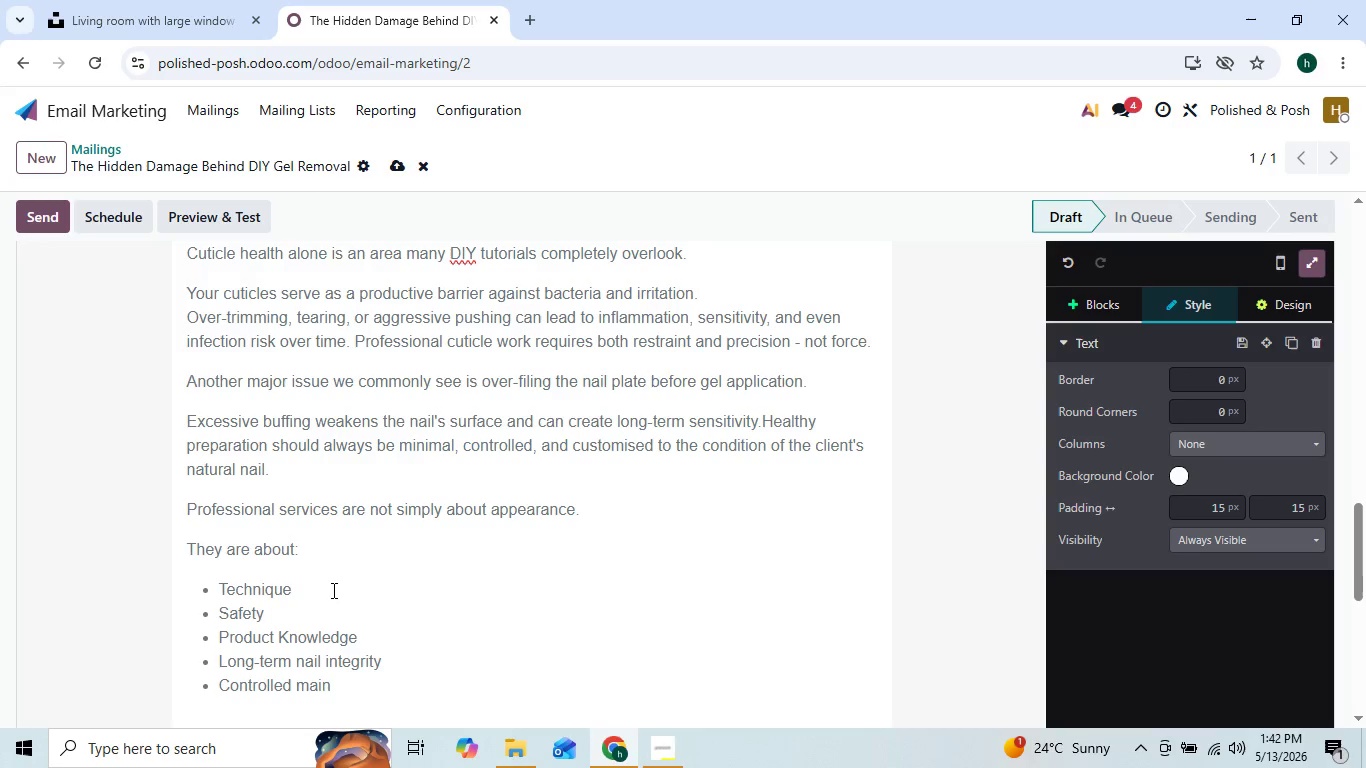 
key(ArrowRight)
 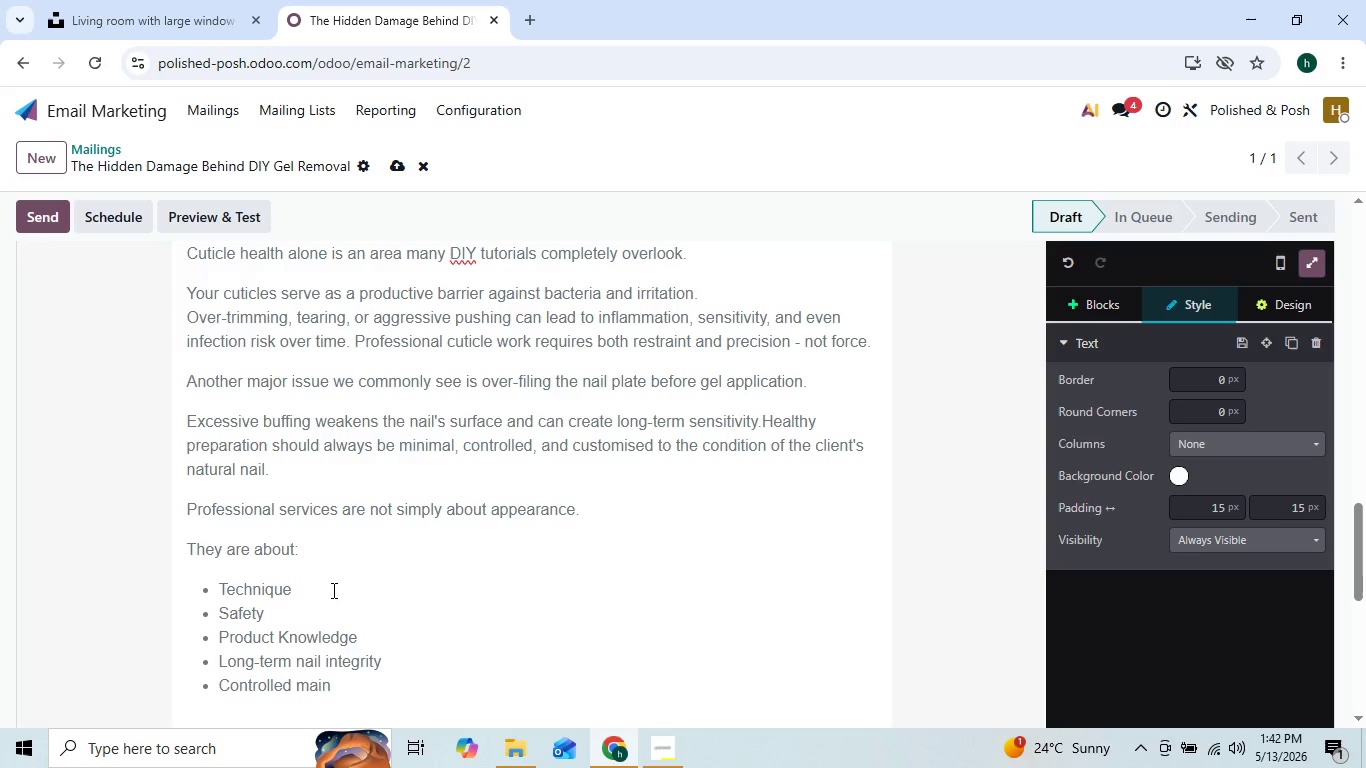 
key(ArrowLeft)
 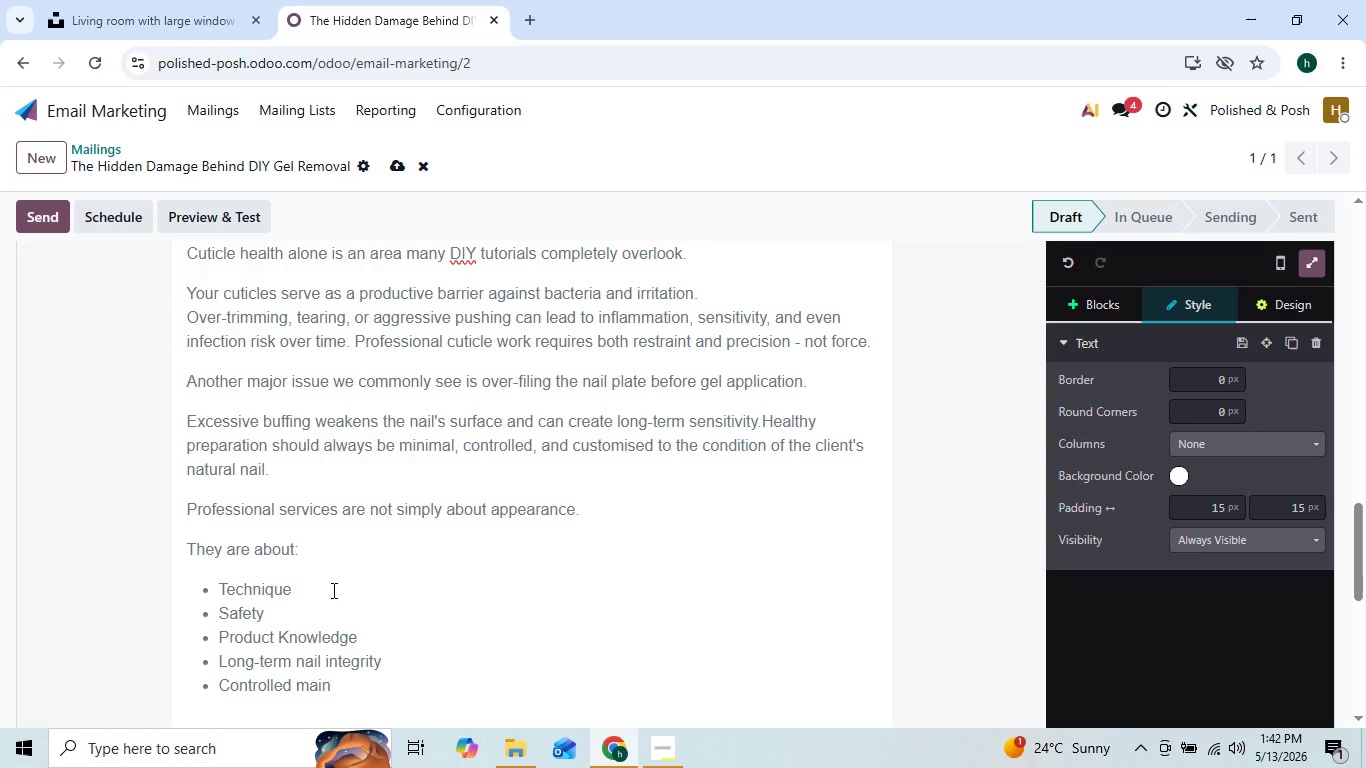 
key(ArrowLeft)
 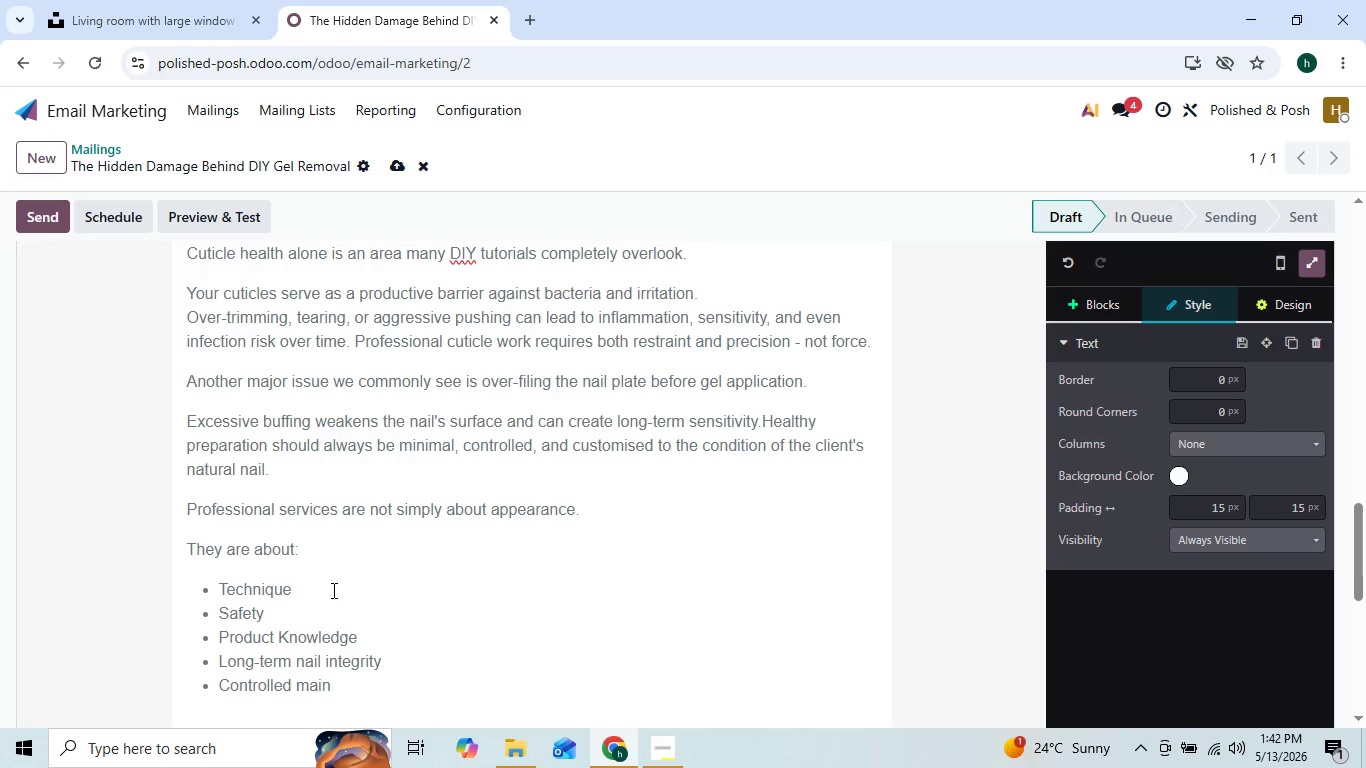 
key(ArrowLeft)
 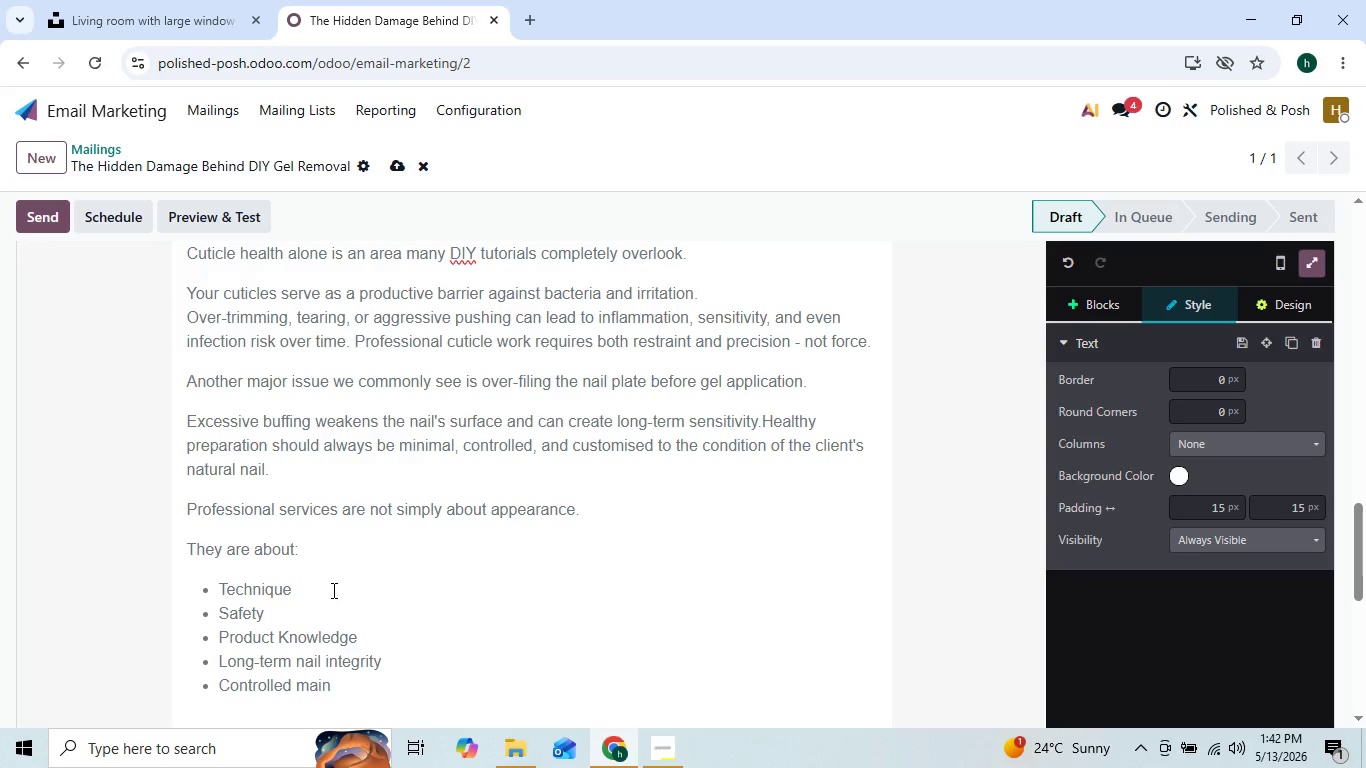 
key(ArrowRight)
 